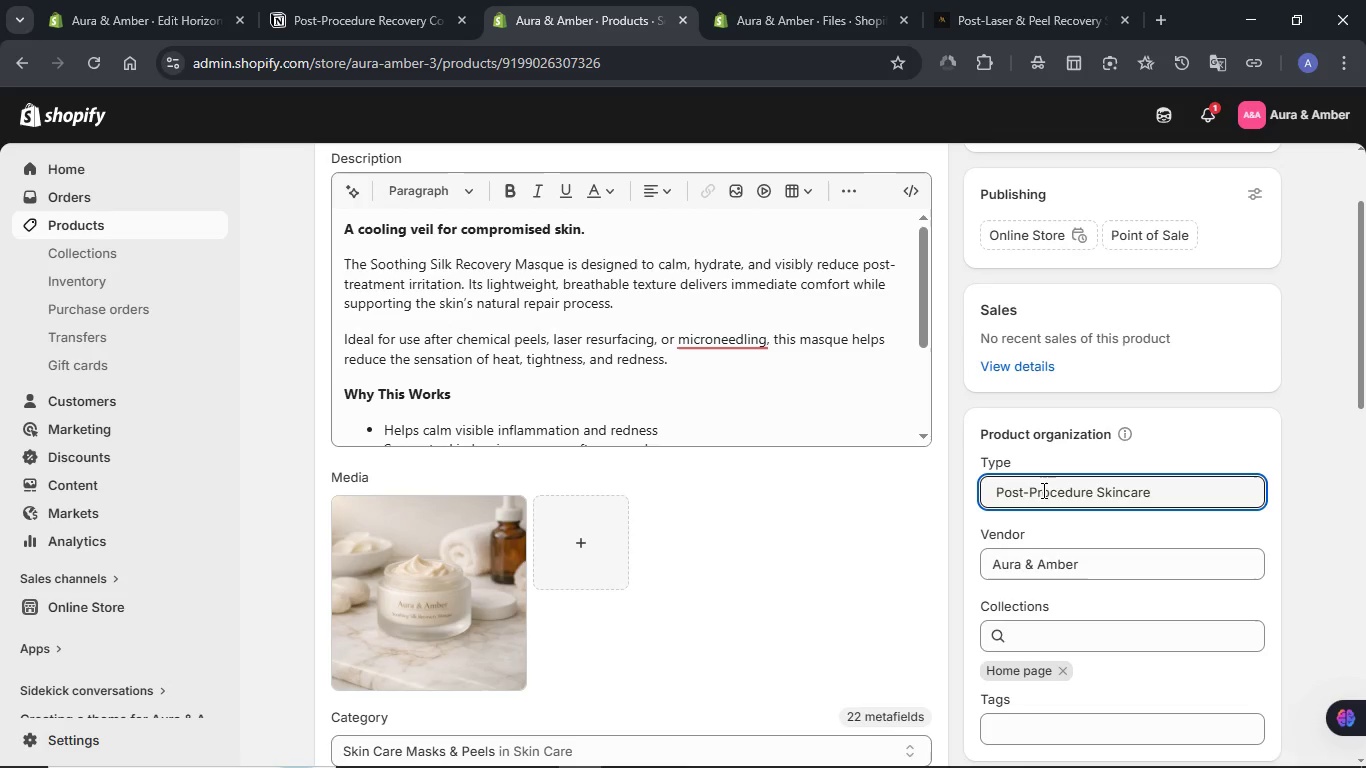 
left_click([971, 128])
 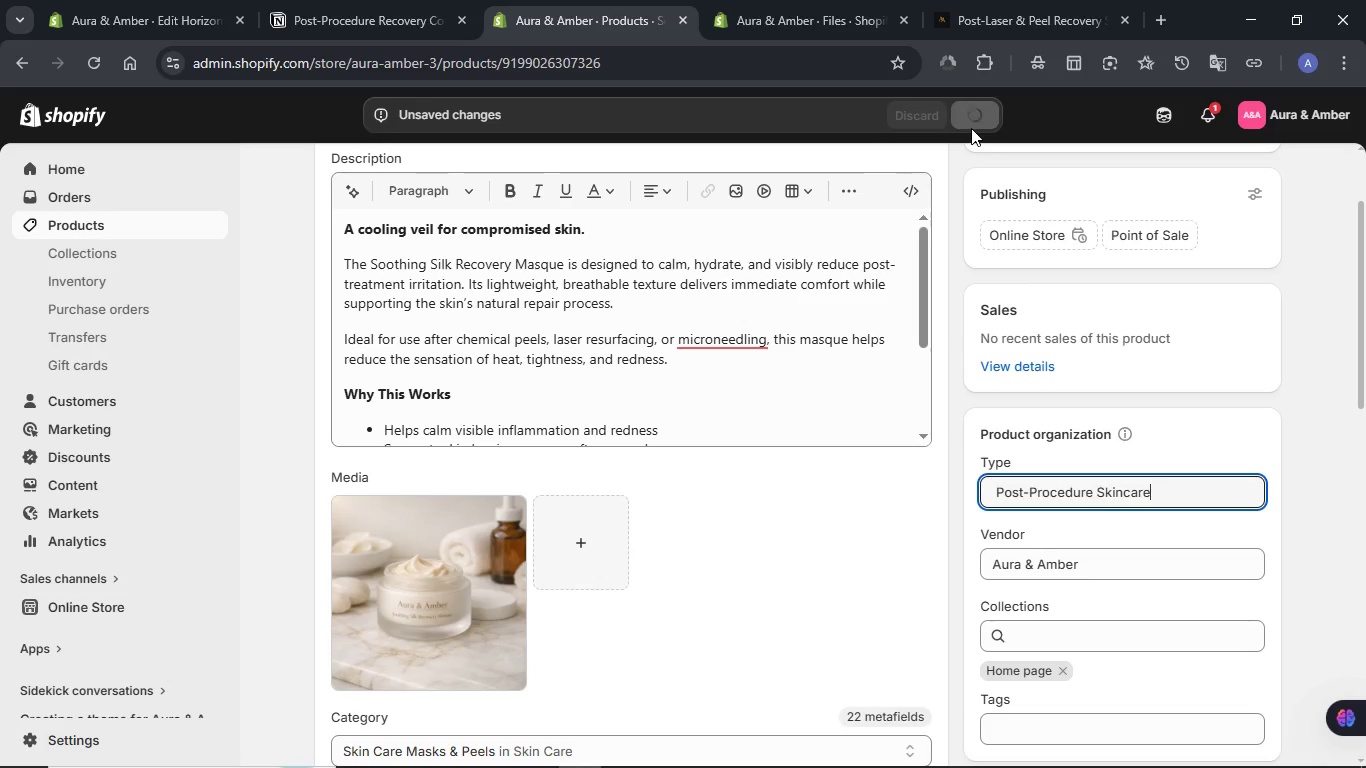 
wait(9.38)
 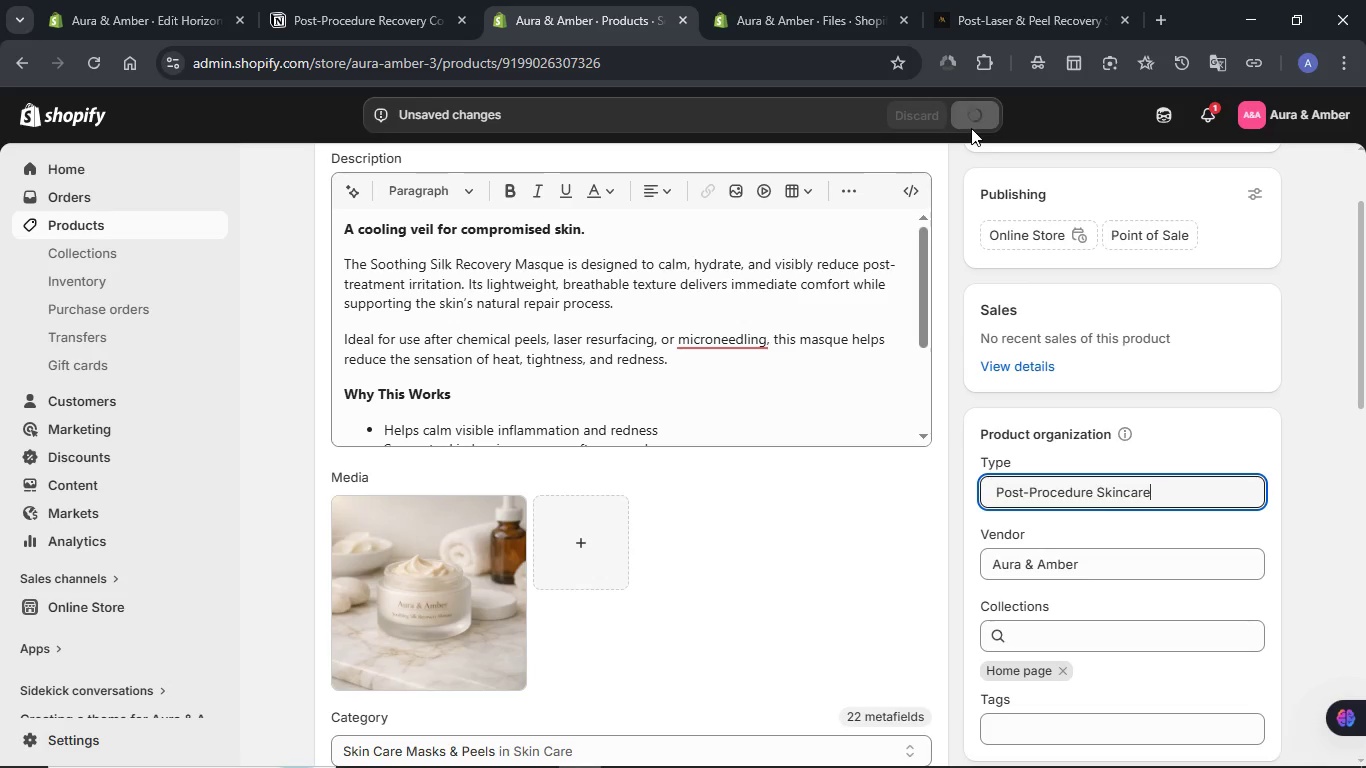 
scroll: coordinate [1107, 563], scroll_direction: down, amount: 2.0
 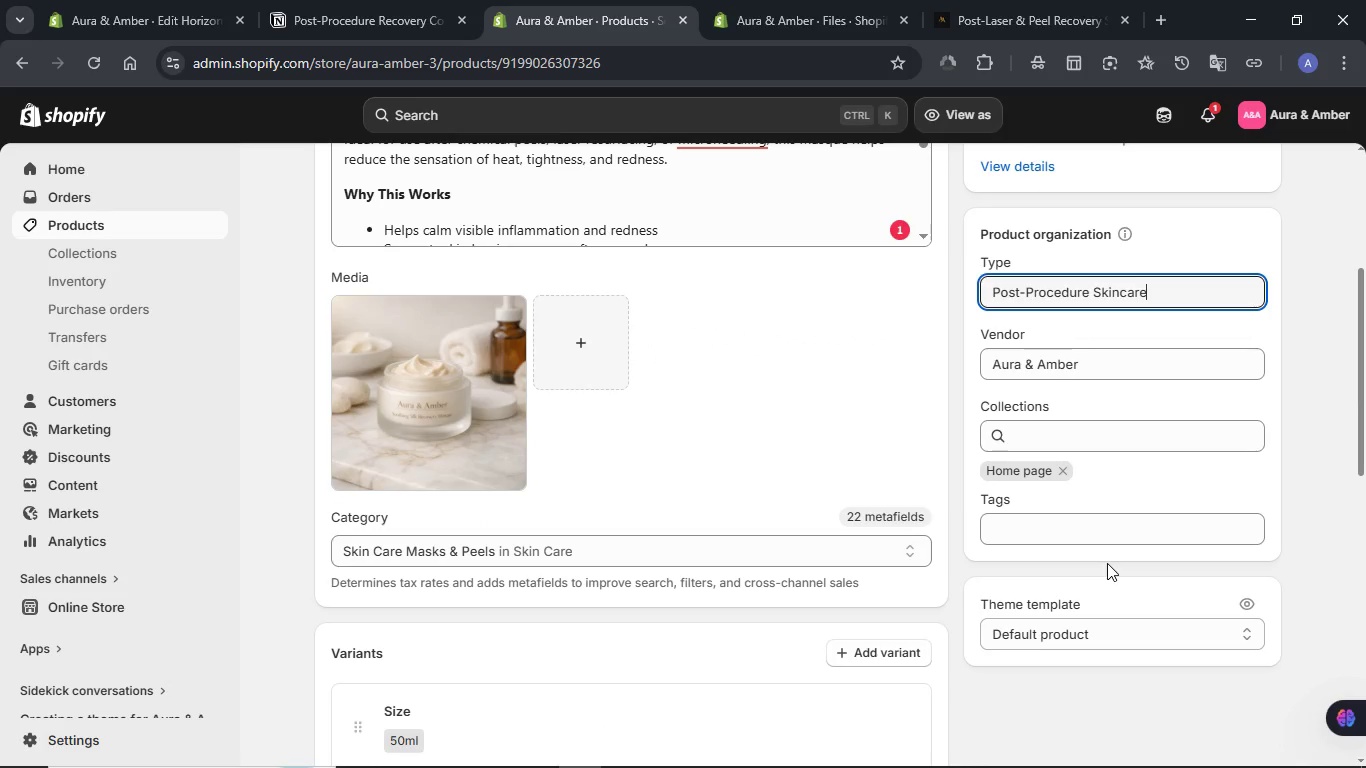 
left_click([332, 25])
 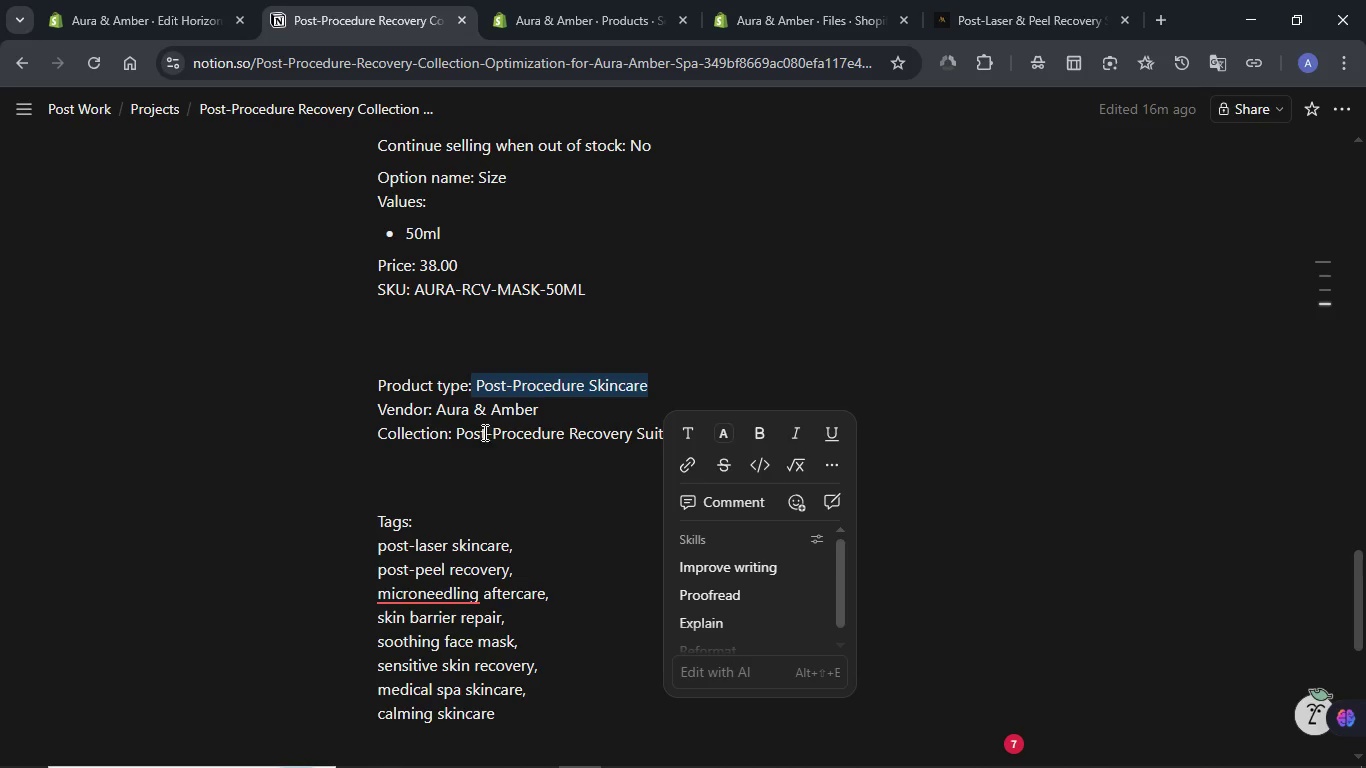 
left_click([481, 466])
 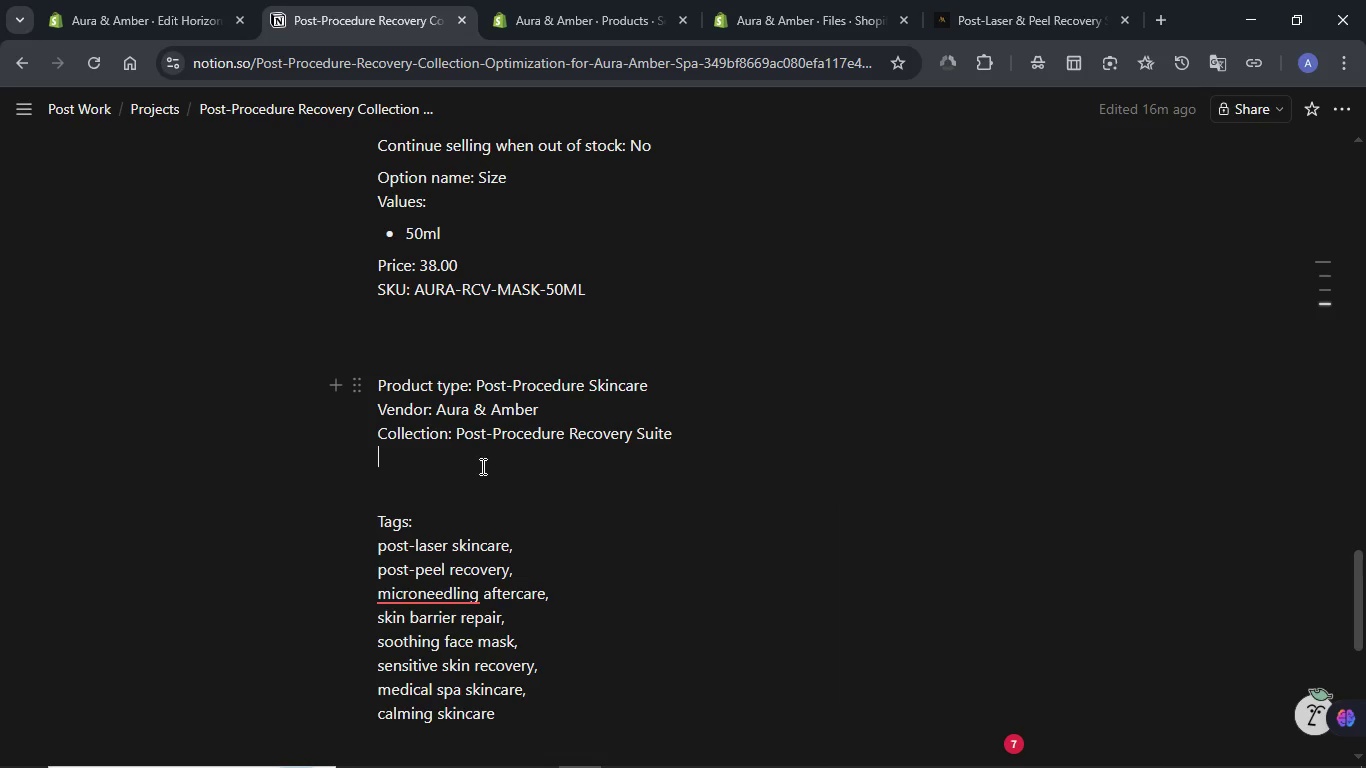 
scroll: coordinate [481, 466], scroll_direction: down, amount: 1.0
 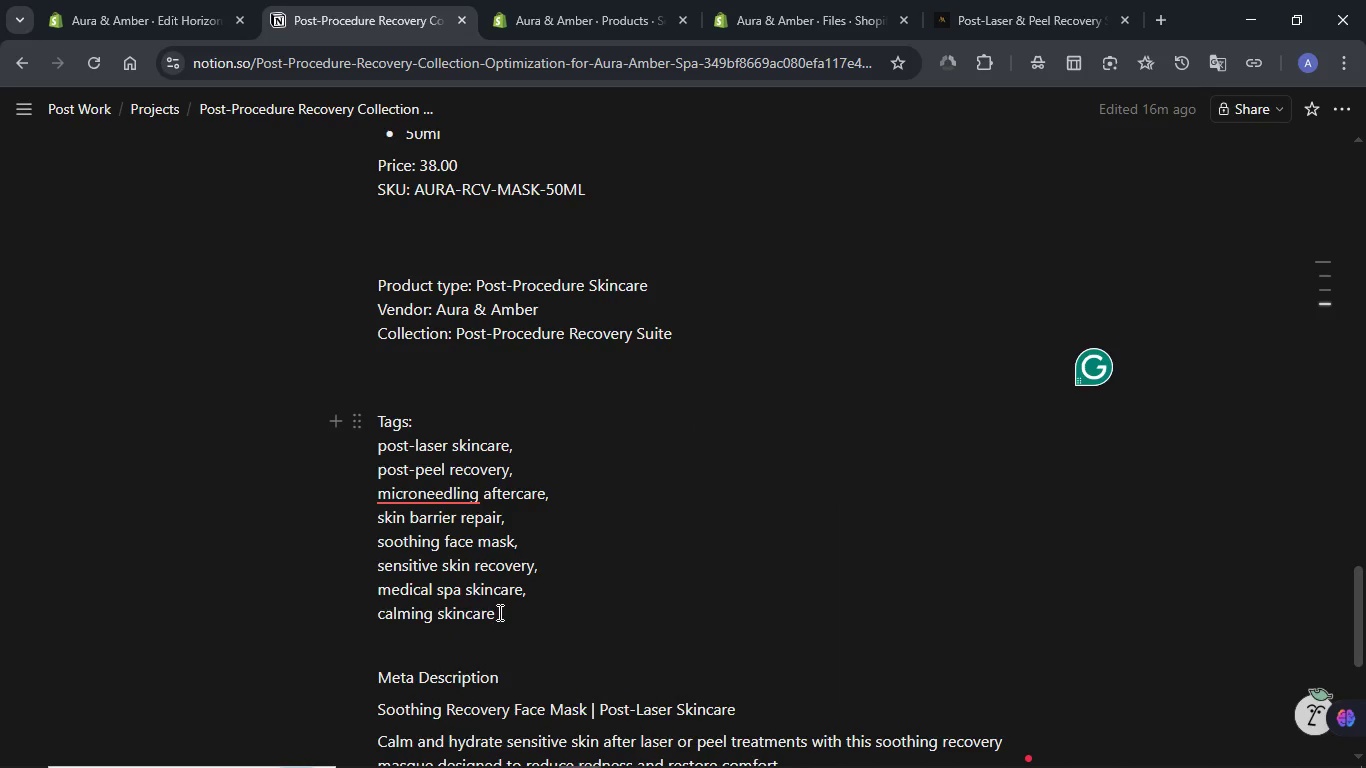 
left_click_drag(start_coordinate=[501, 615], to_coordinate=[373, 454])
 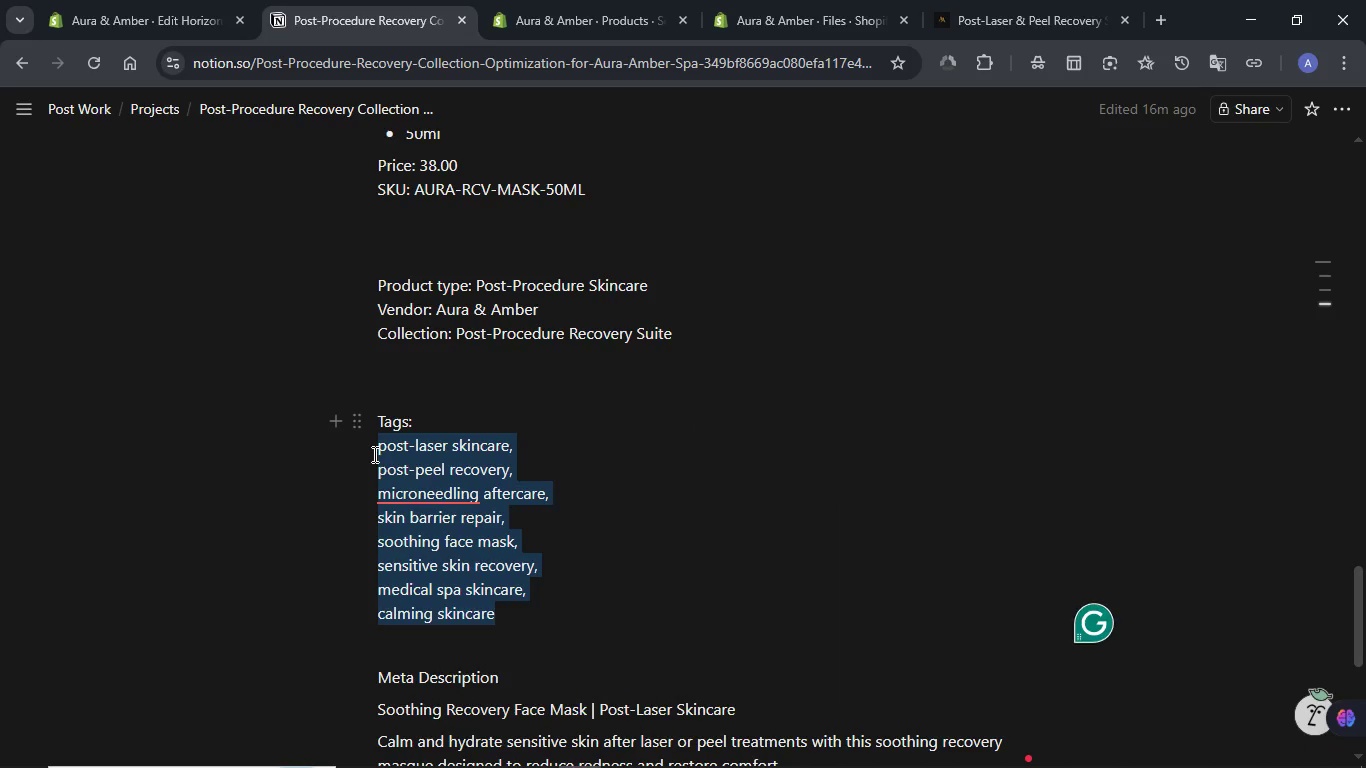 
key(Control+C)
 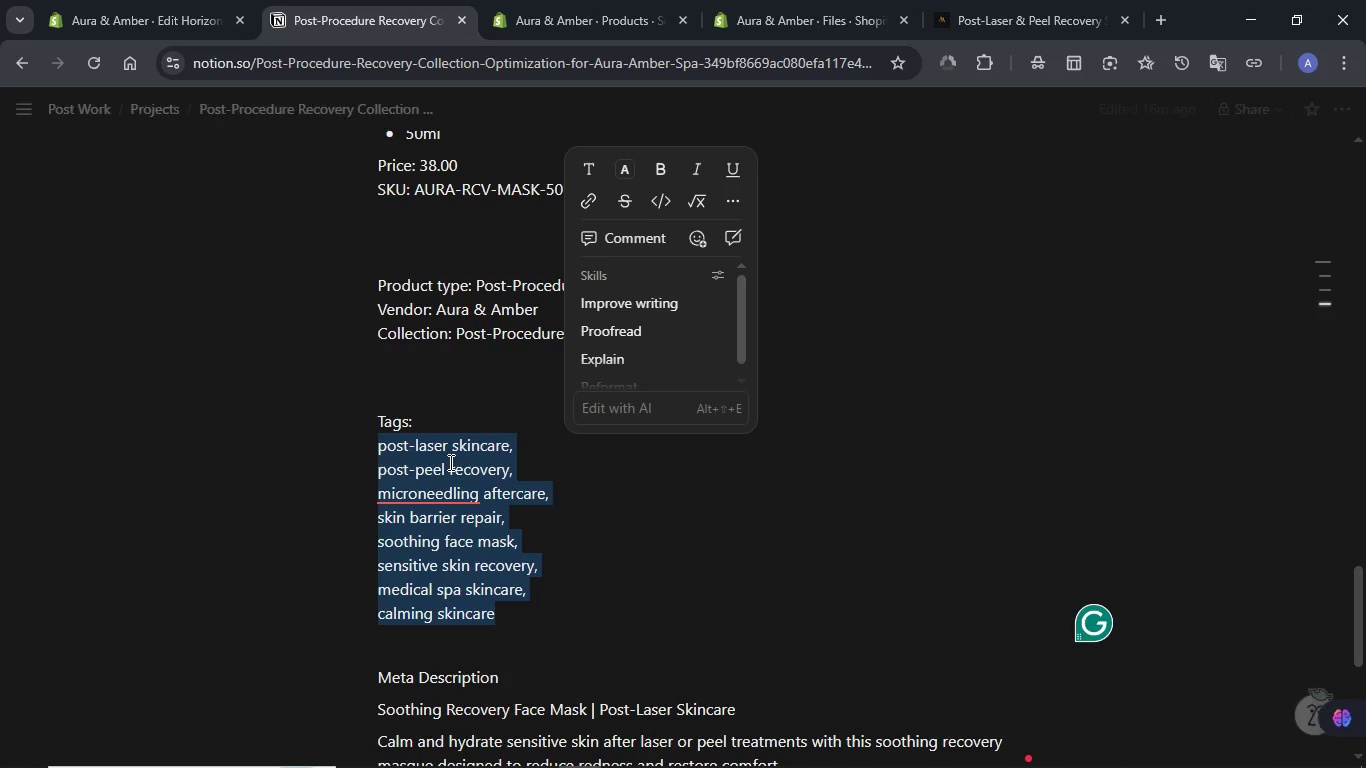 
scroll: coordinate [449, 462], scroll_direction: down, amount: 2.0
 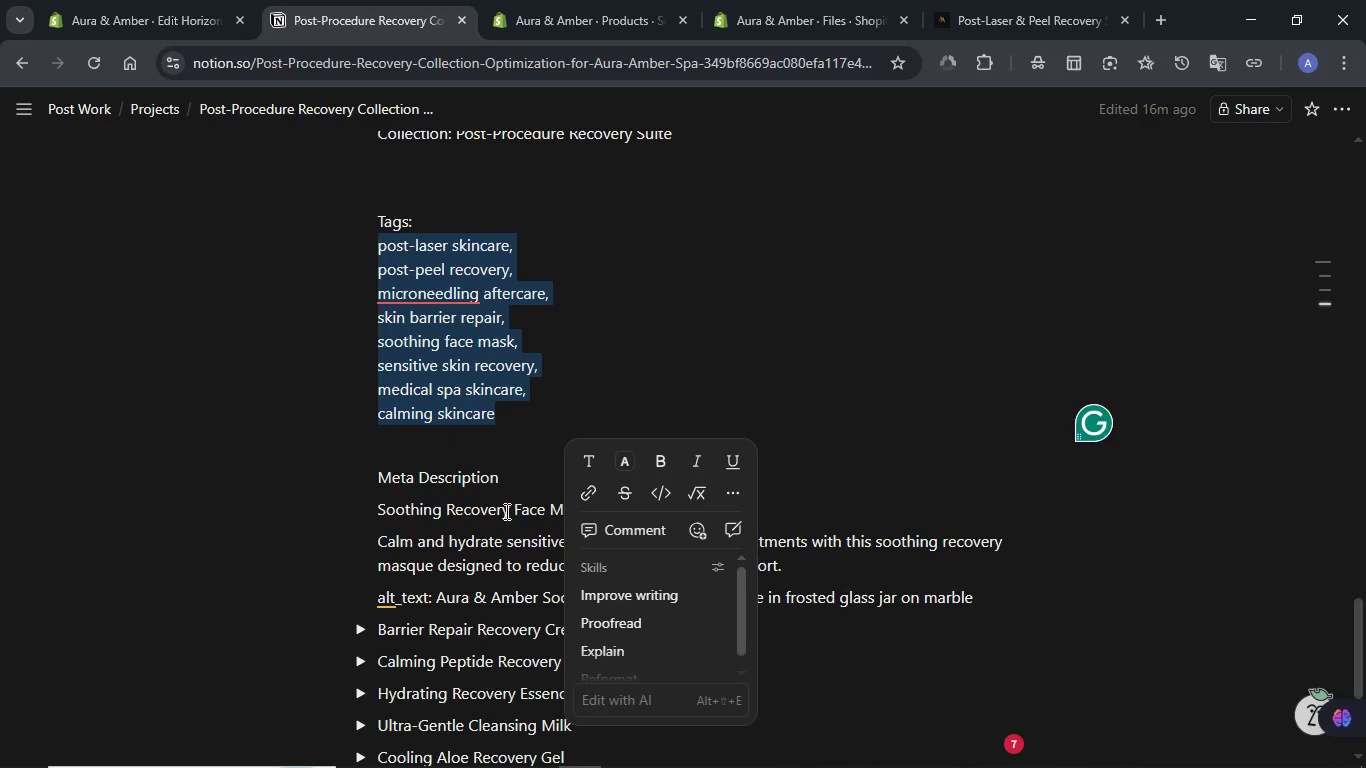 
double_click([505, 511])
 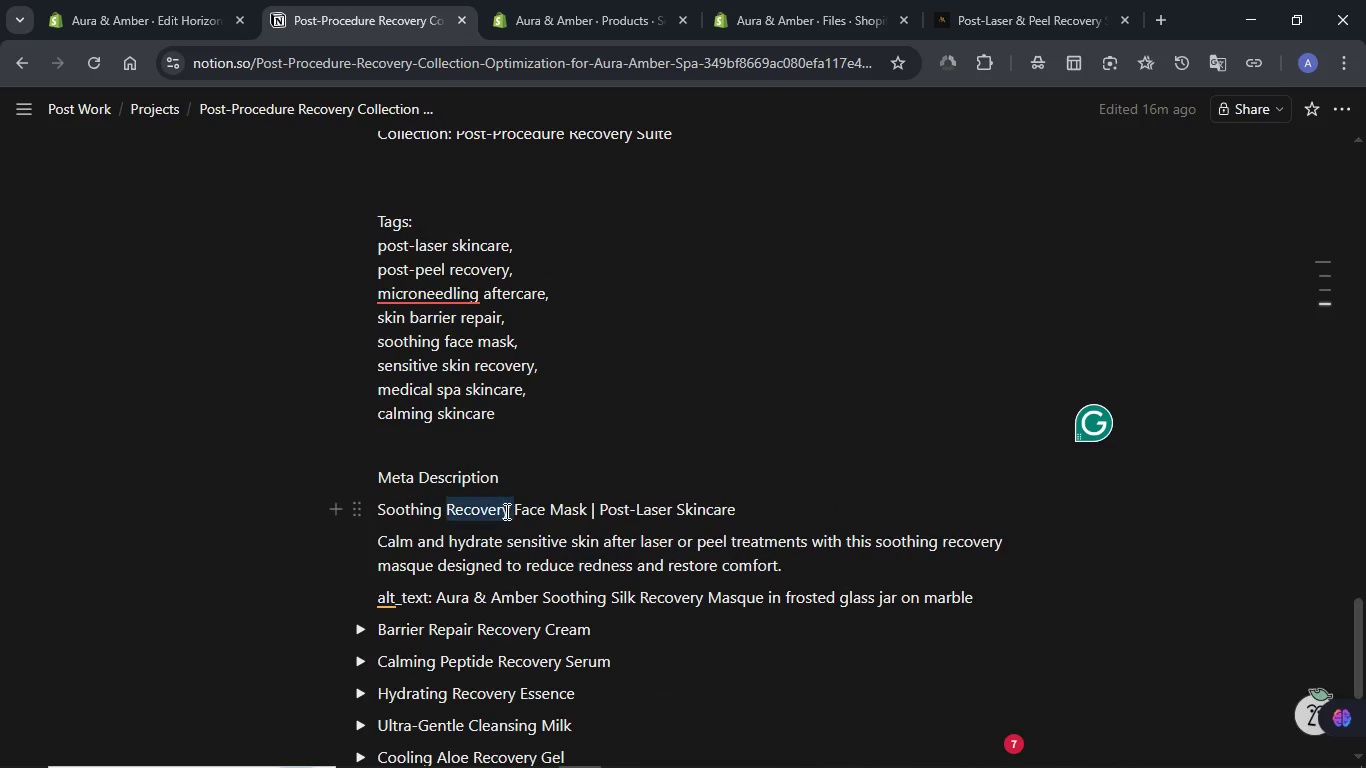 
triple_click([505, 511])
 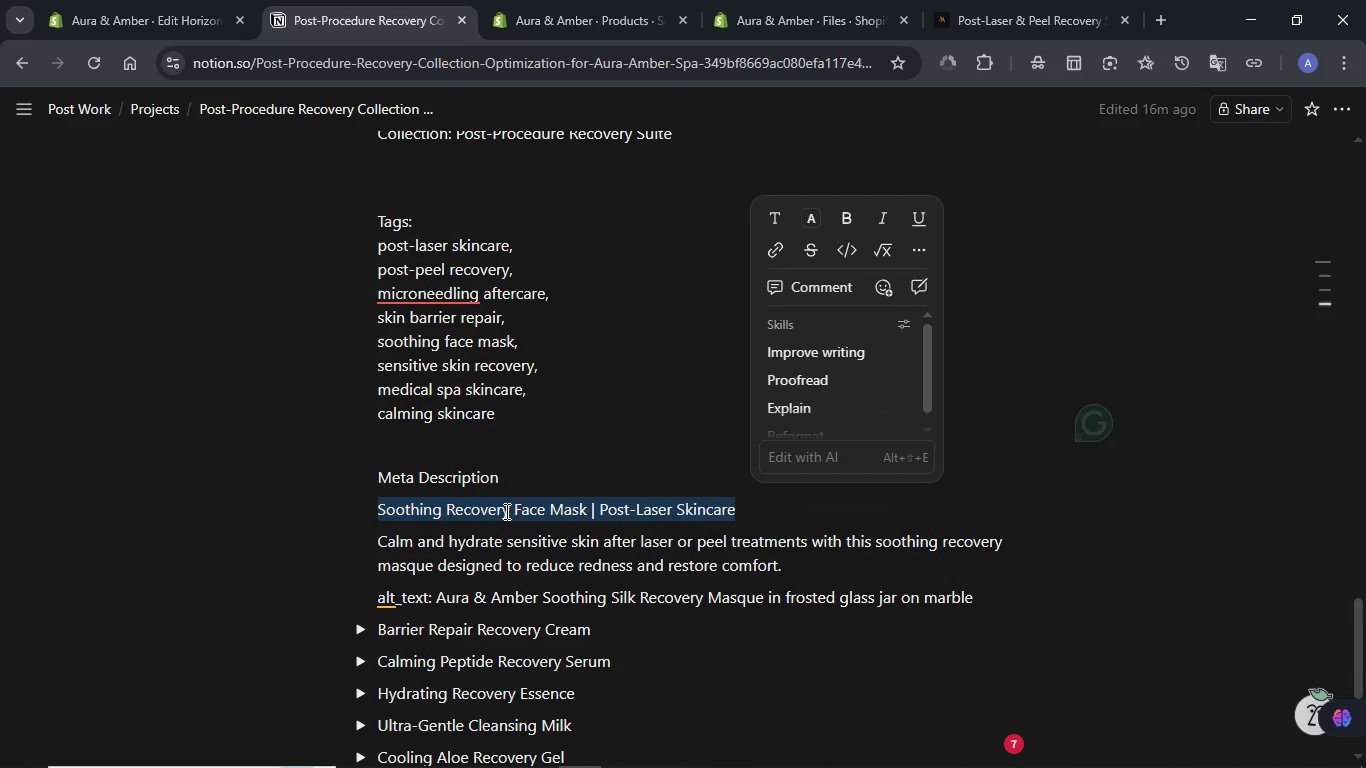 
key(Control+C)
 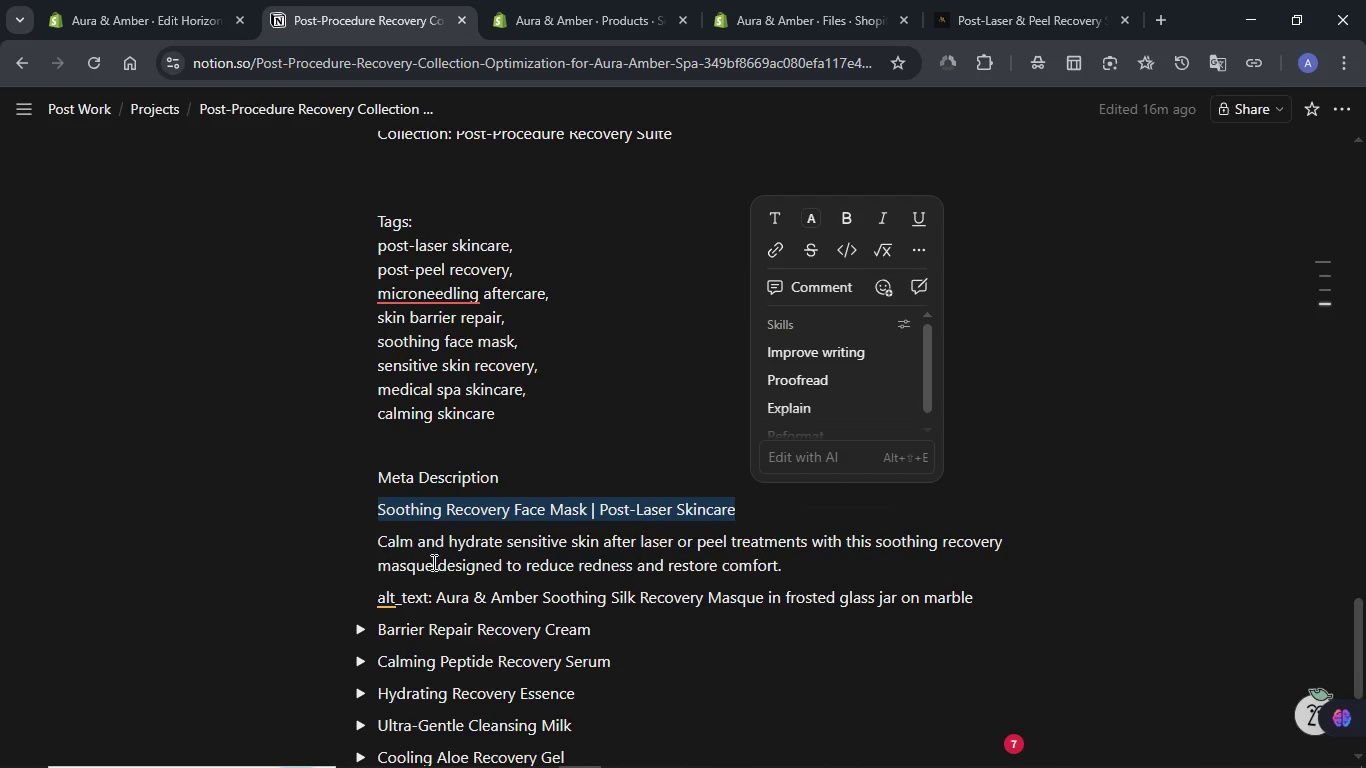 
left_click([431, 560])
 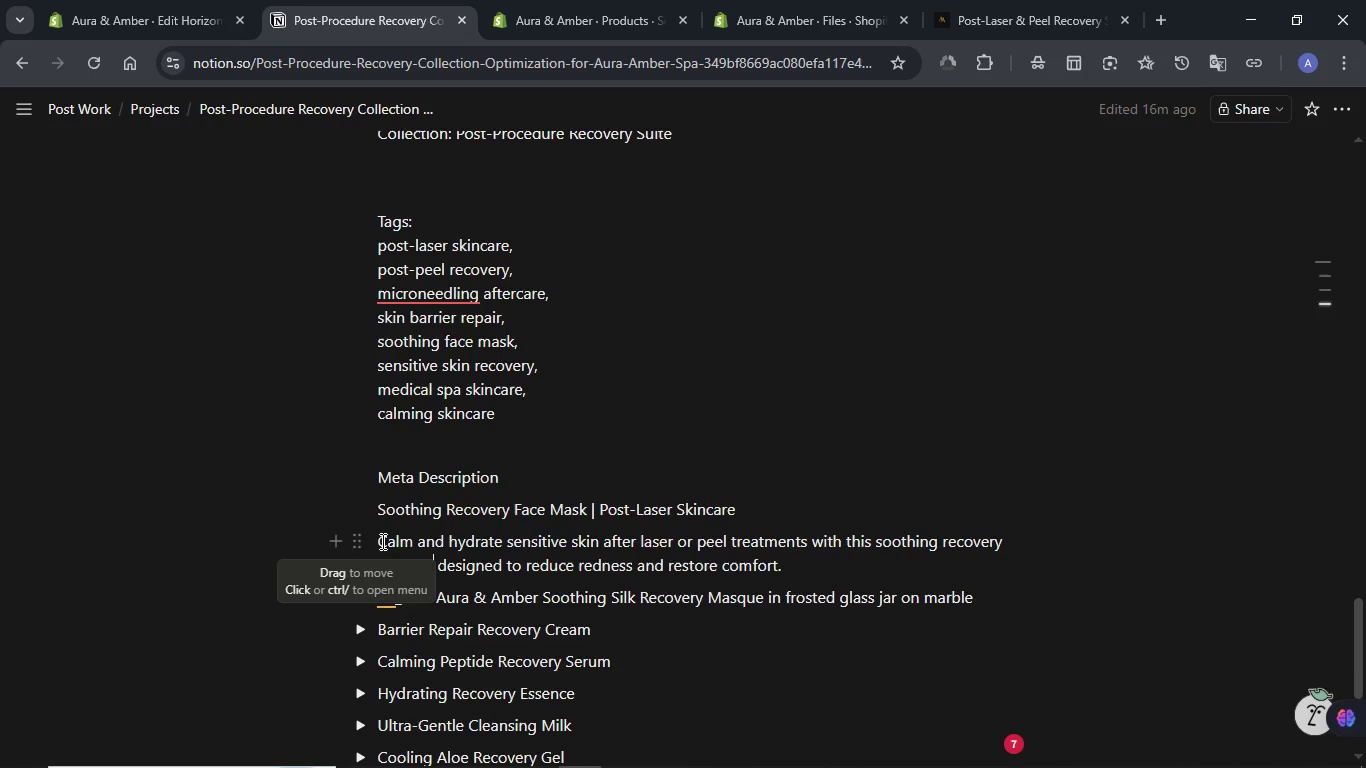 
left_click_drag(start_coordinate=[381, 541], to_coordinate=[788, 557])
 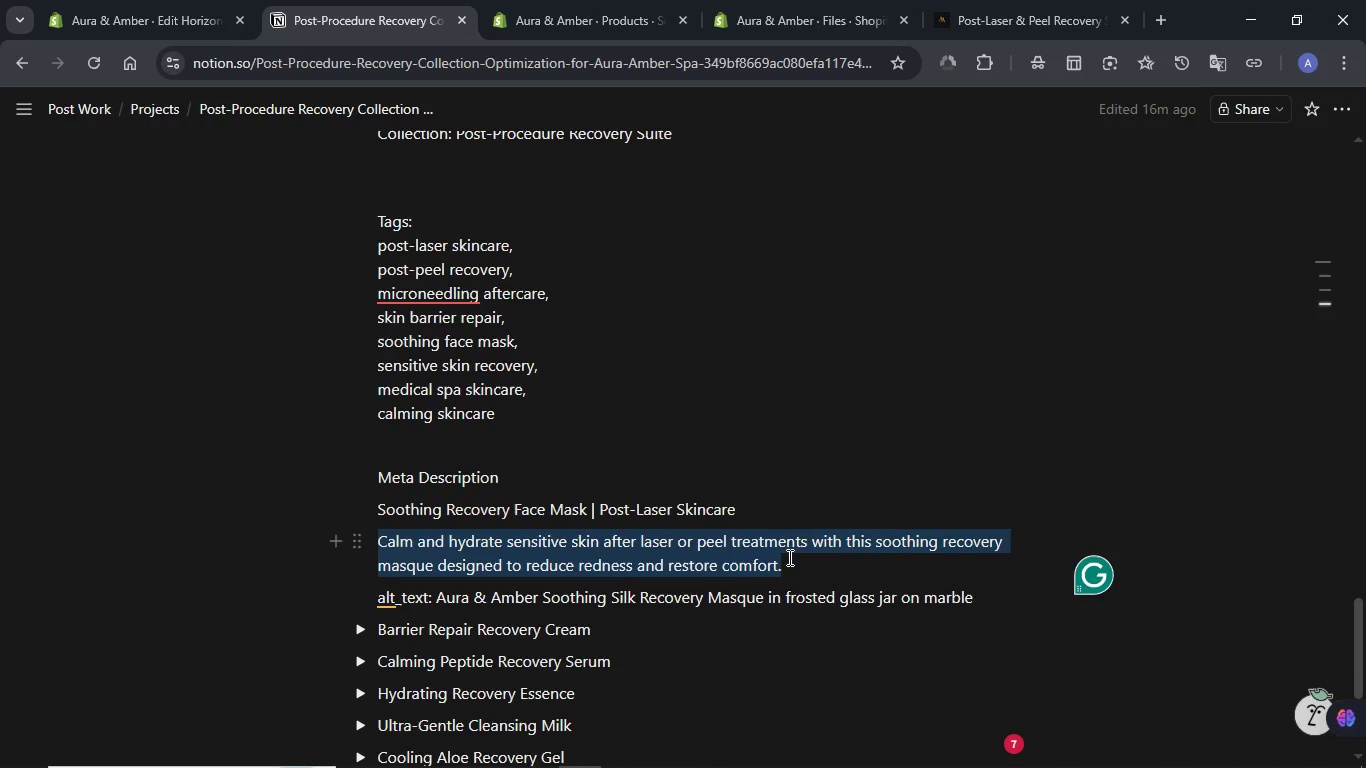 
key(Control+C)
 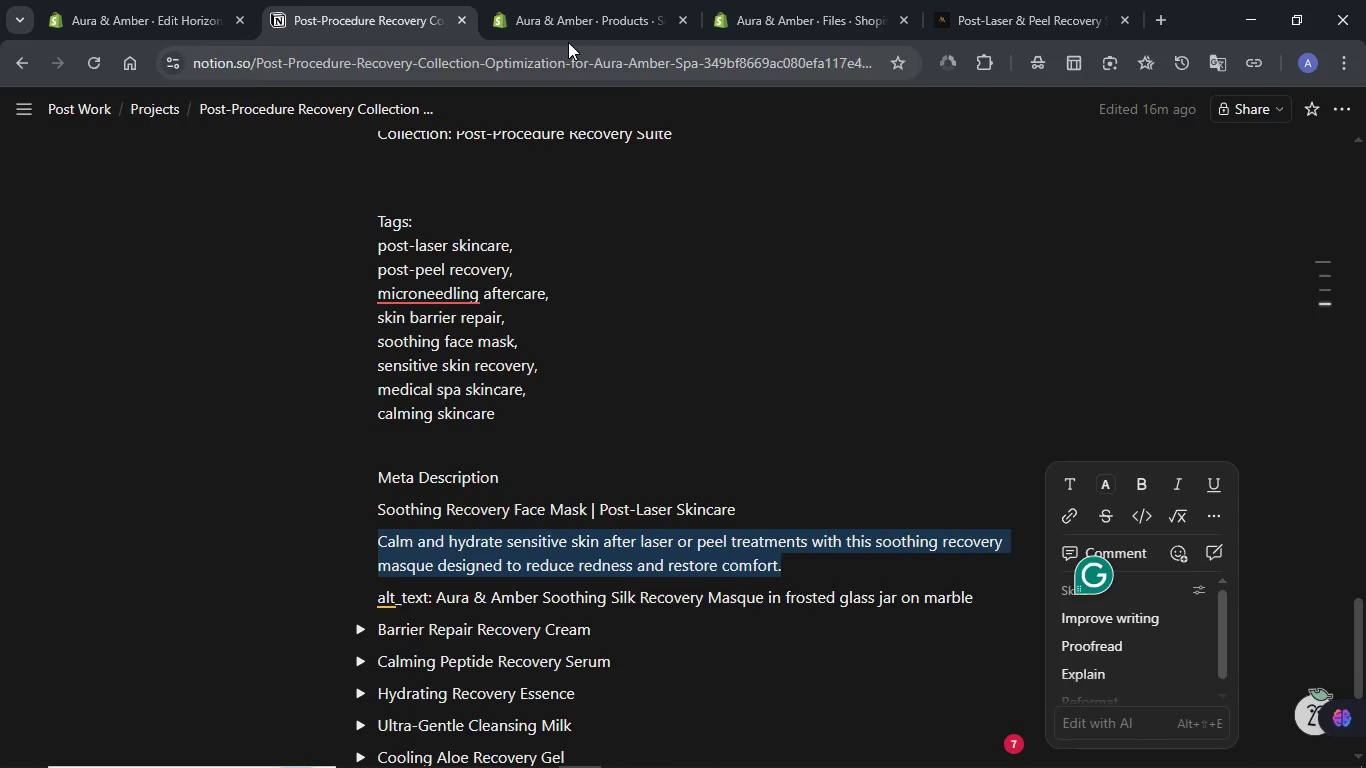 
left_click([568, 27])
 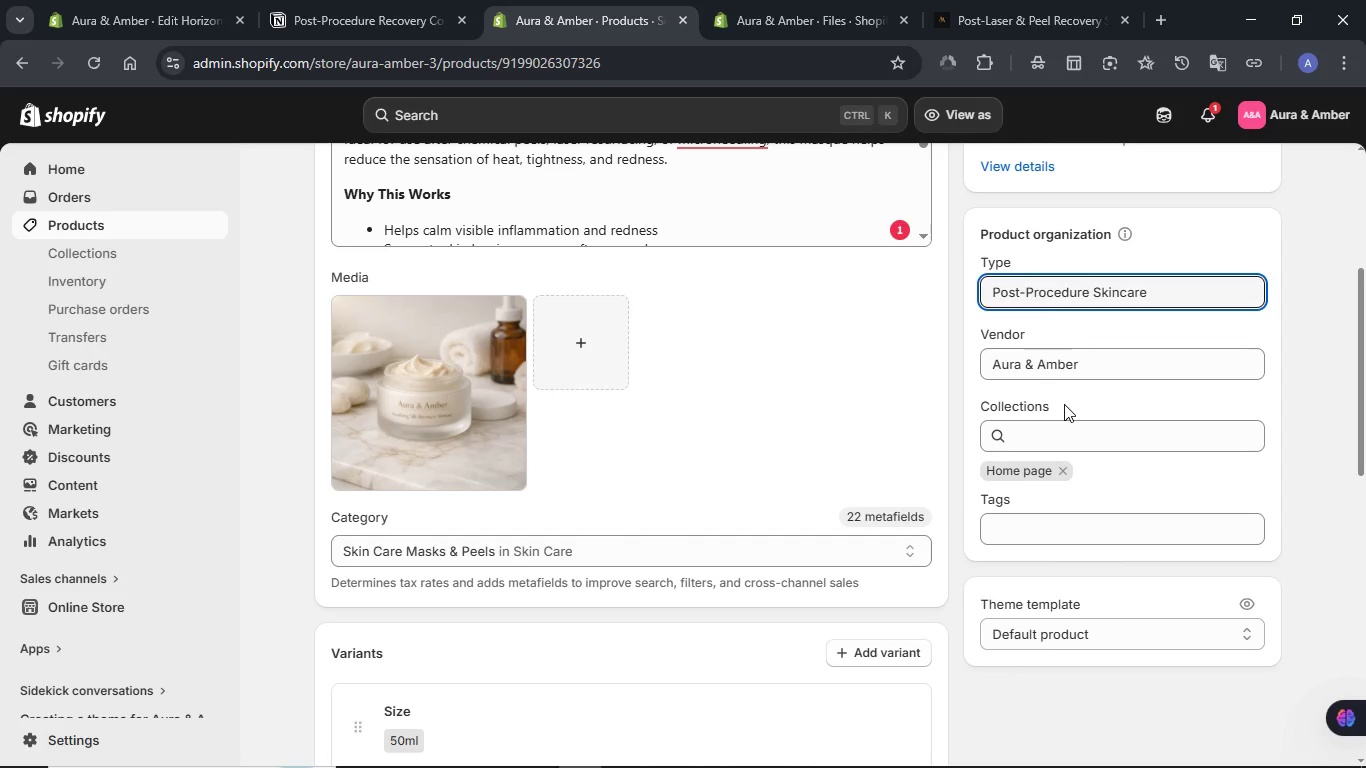 
scroll: coordinate [694, 409], scroll_direction: down, amount: 10.0
 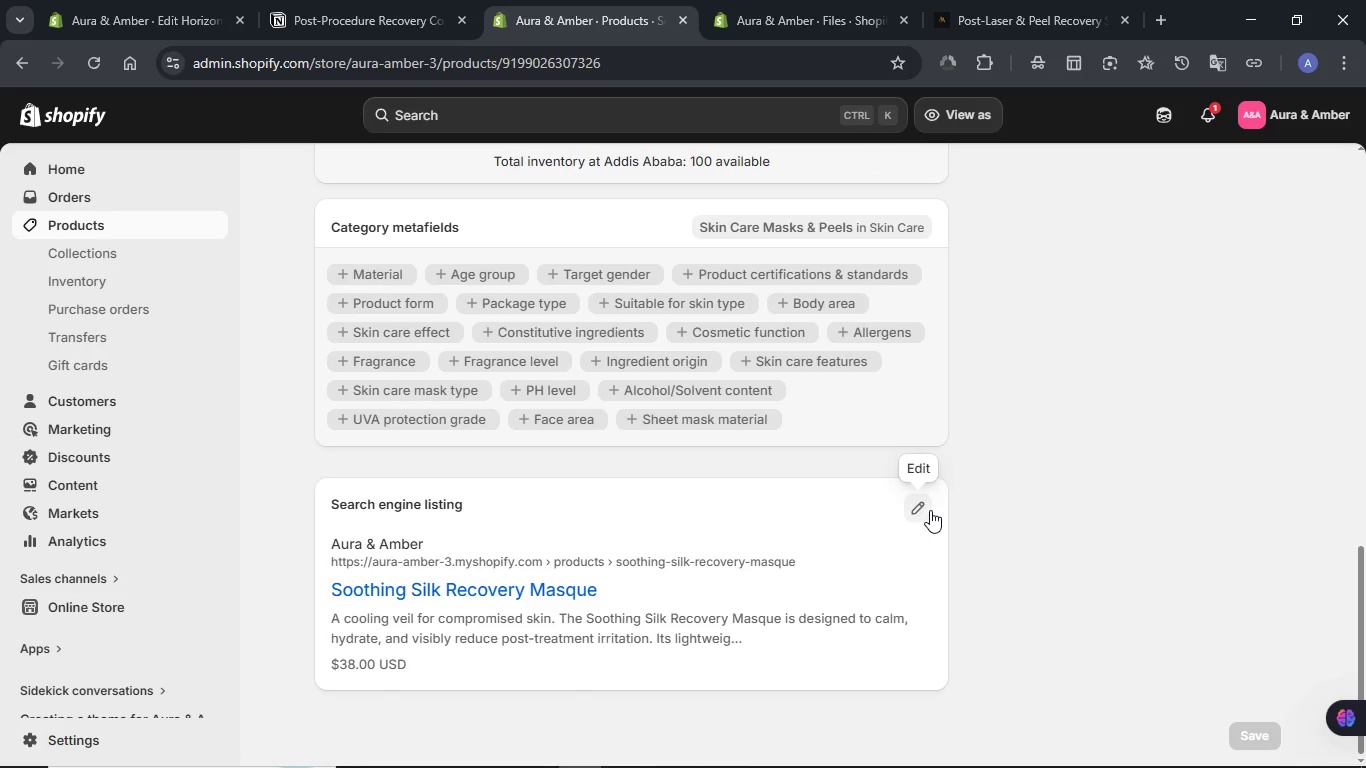 
left_click([925, 510])
 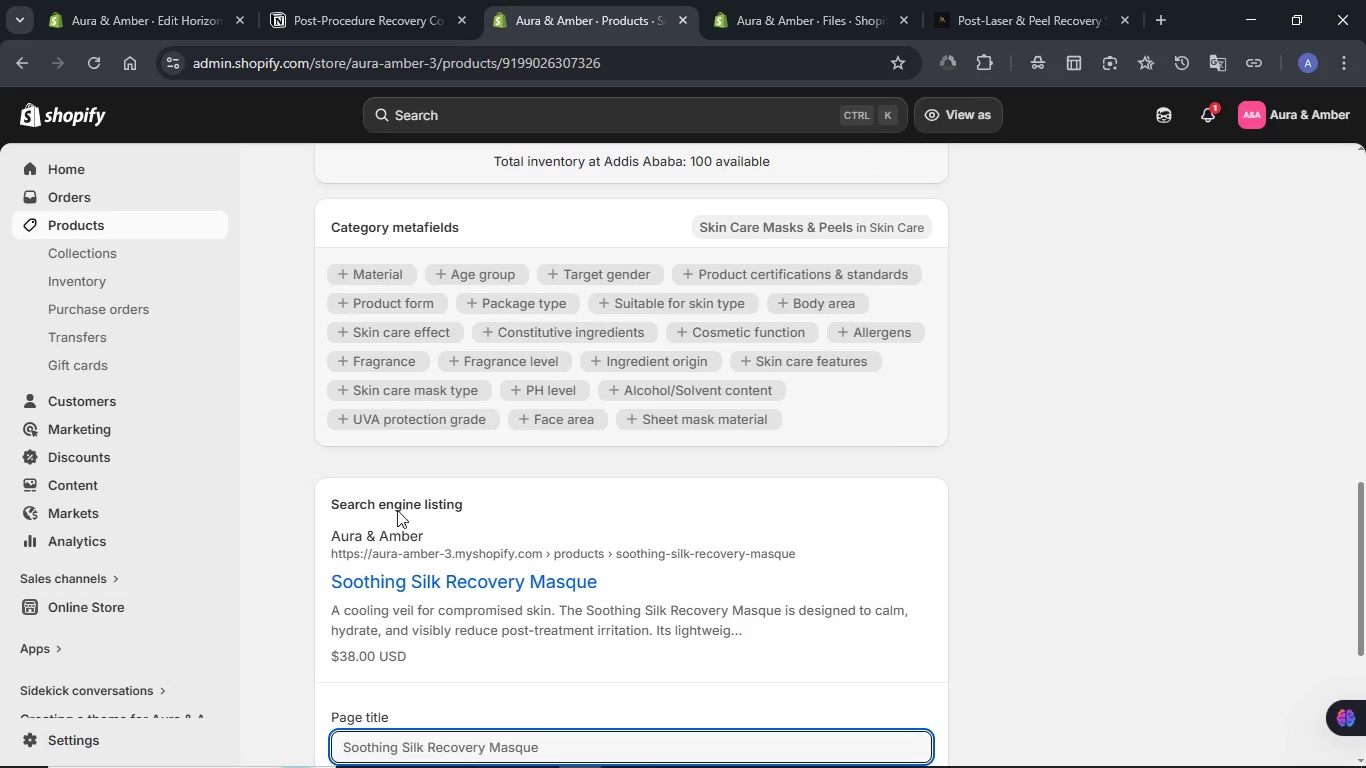 
scroll: coordinate [387, 521], scroll_direction: down, amount: 3.0
 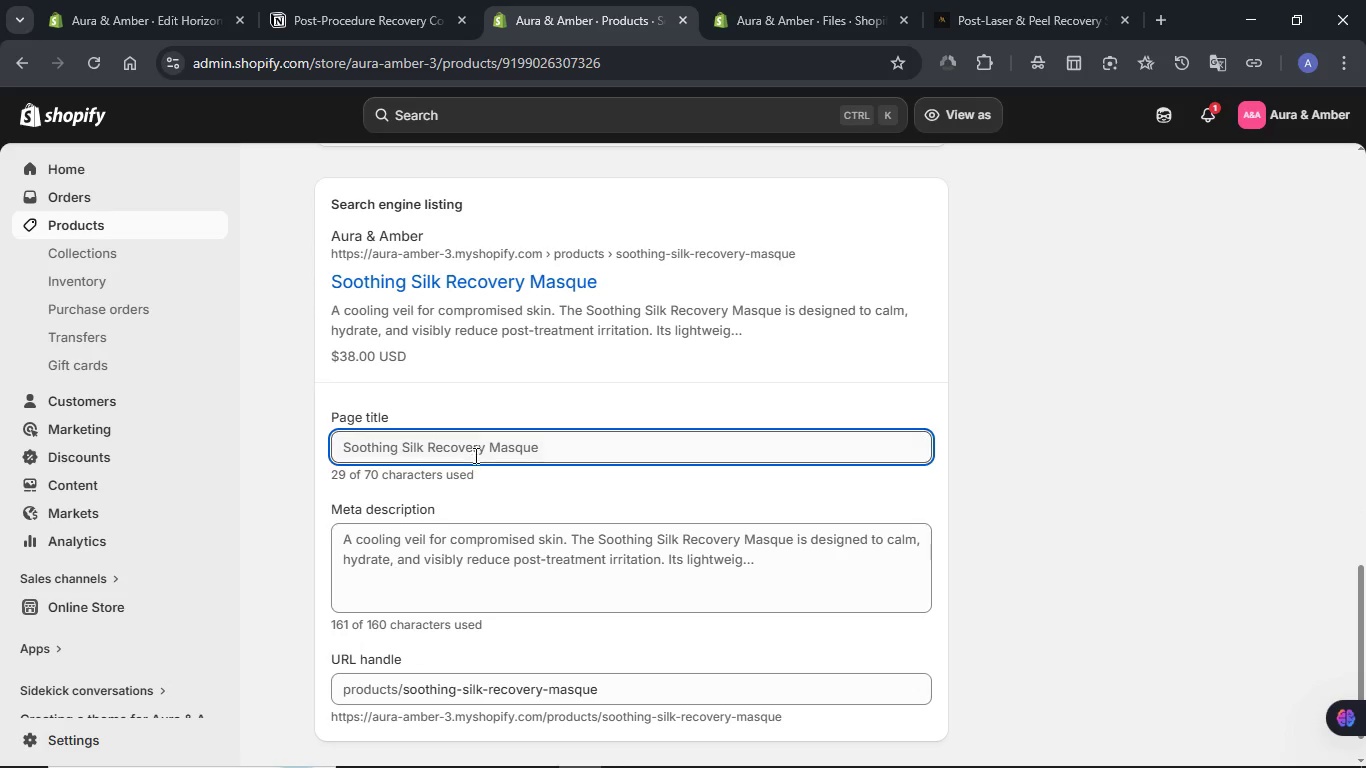 
left_click([474, 453])
 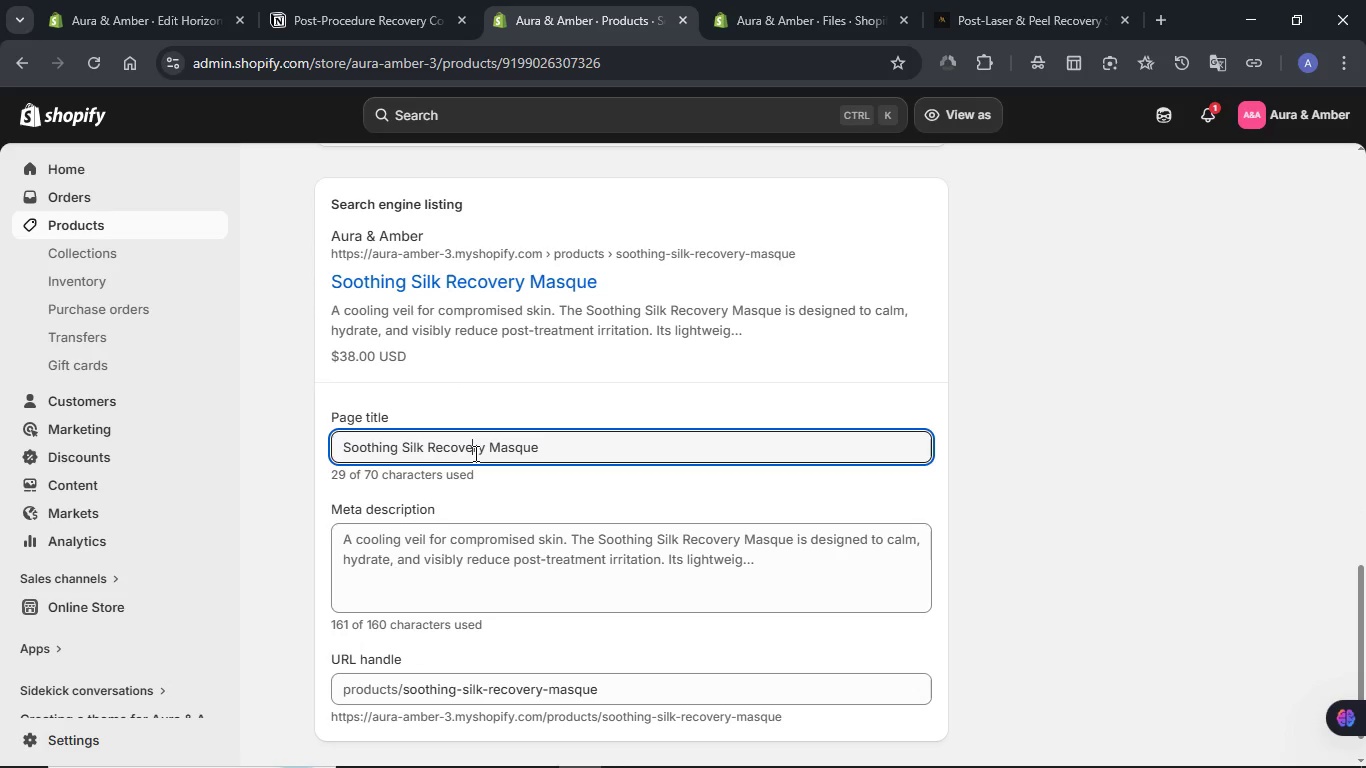 
key(Control+A)
 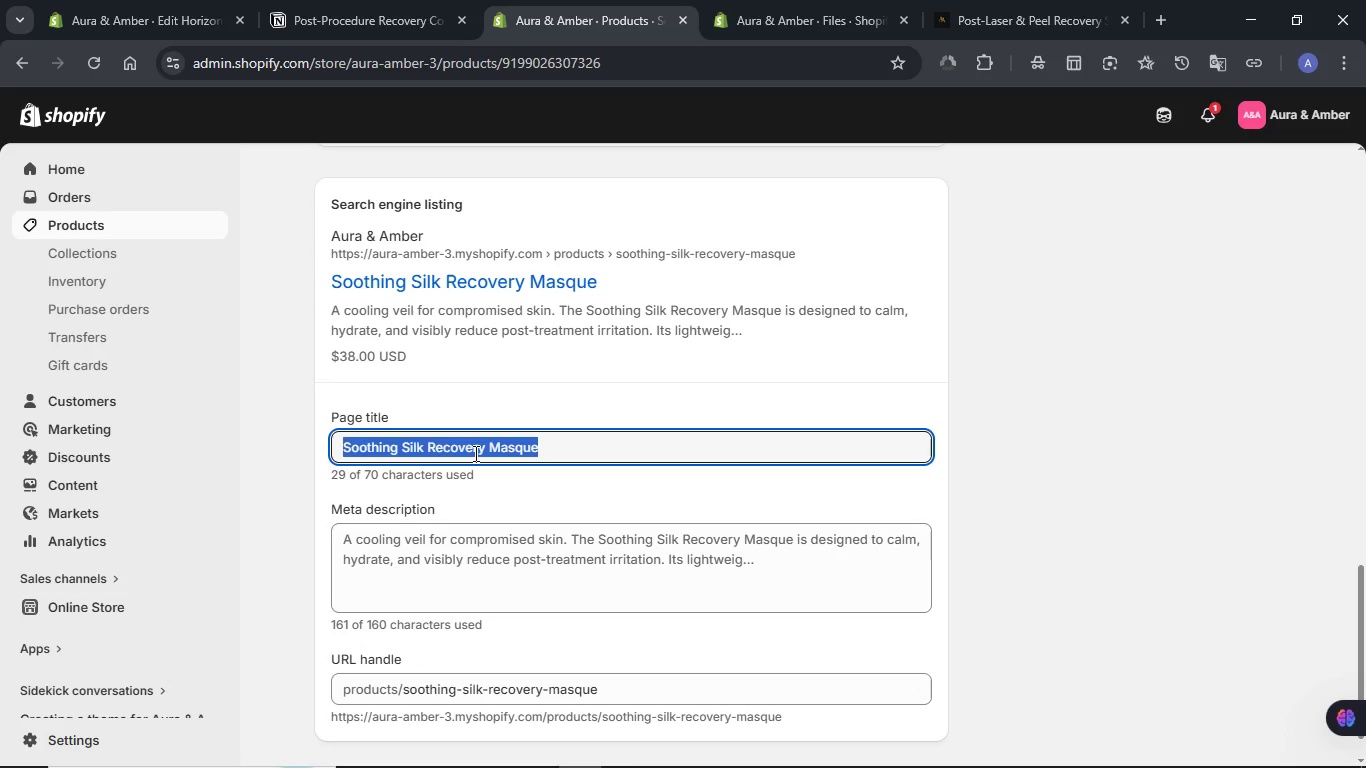 
key(Meta+V)
 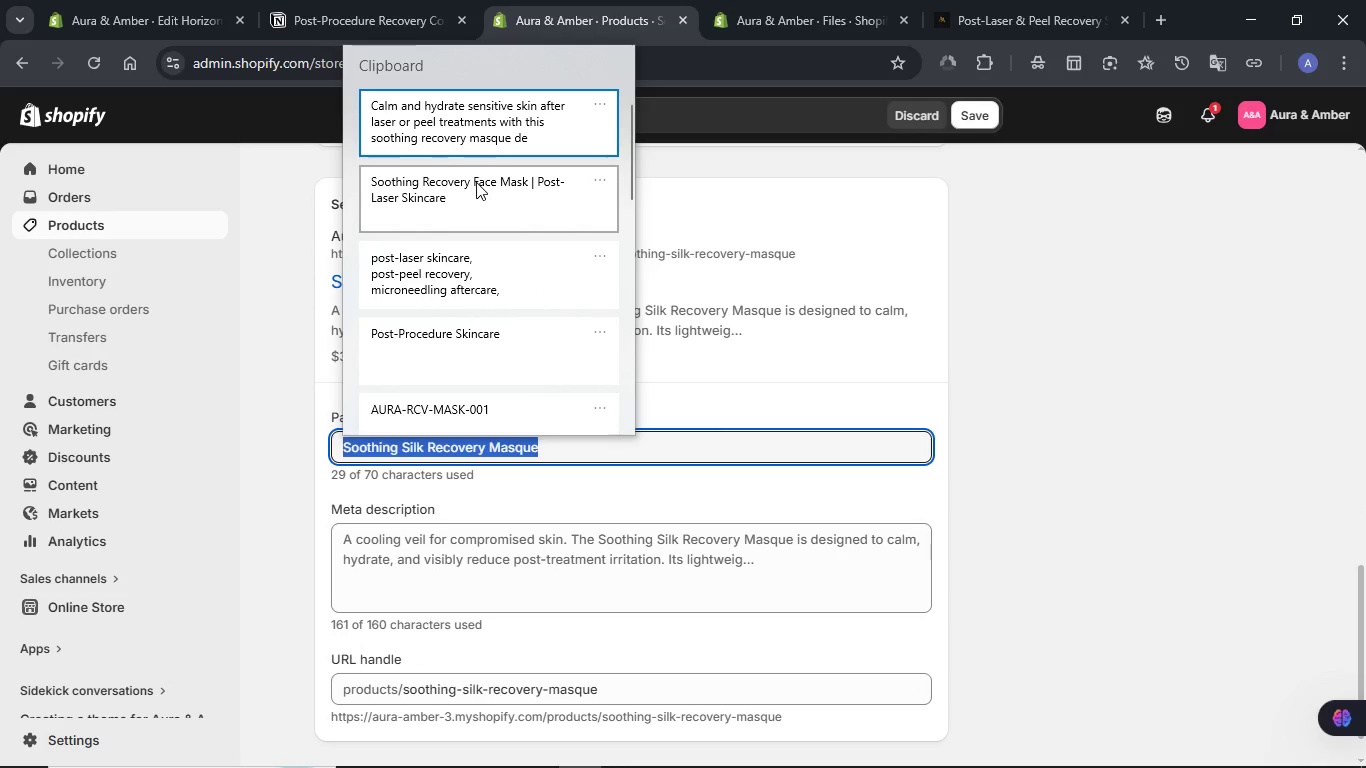 
left_click([475, 186])
 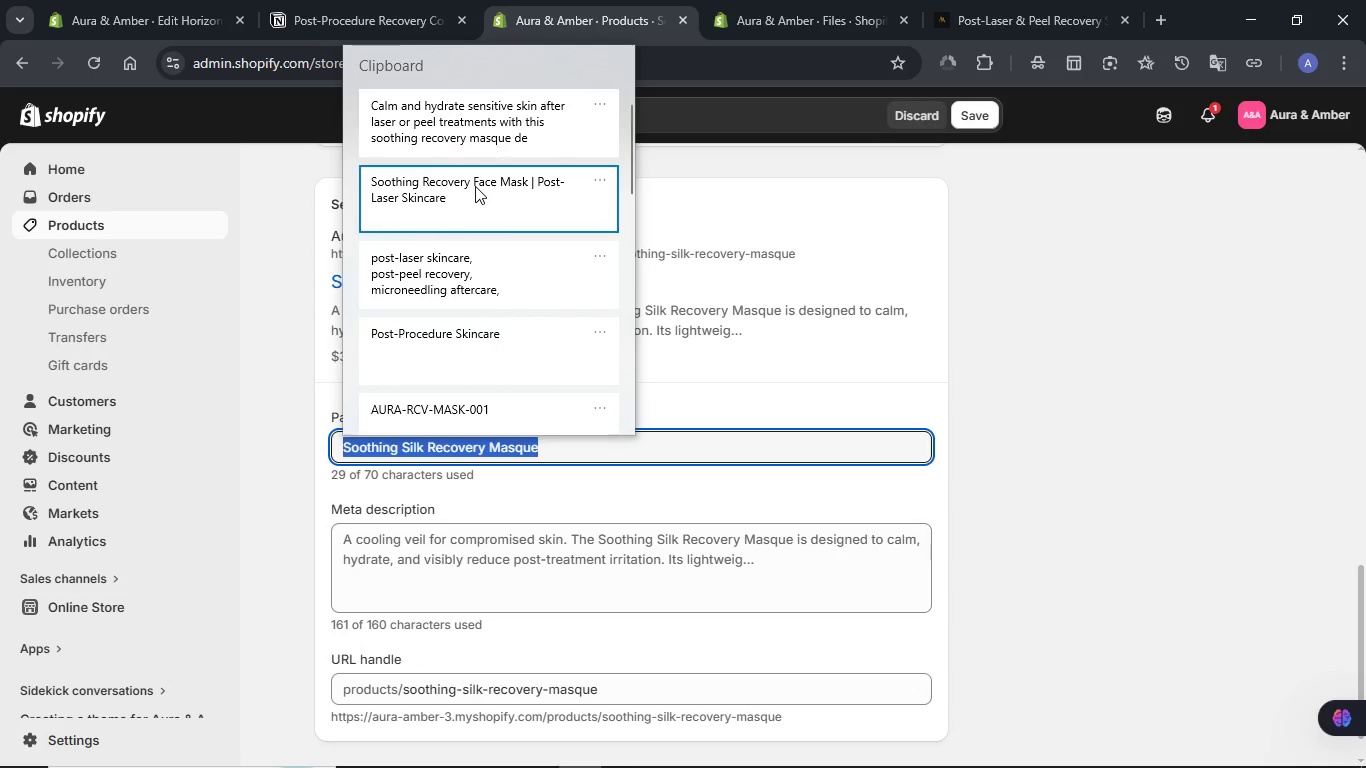 
key(Control+ControlLeft)
 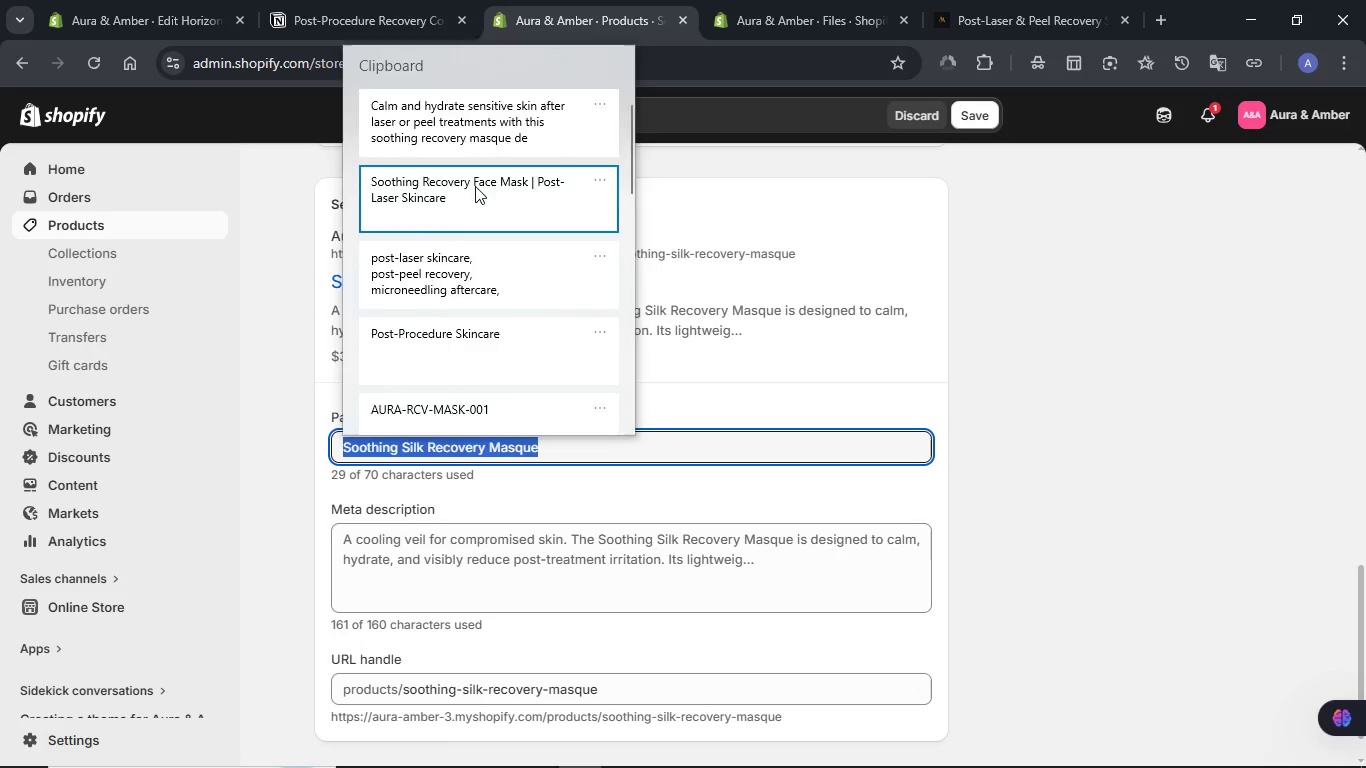 
hold_key(key=V, duration=2.09)
 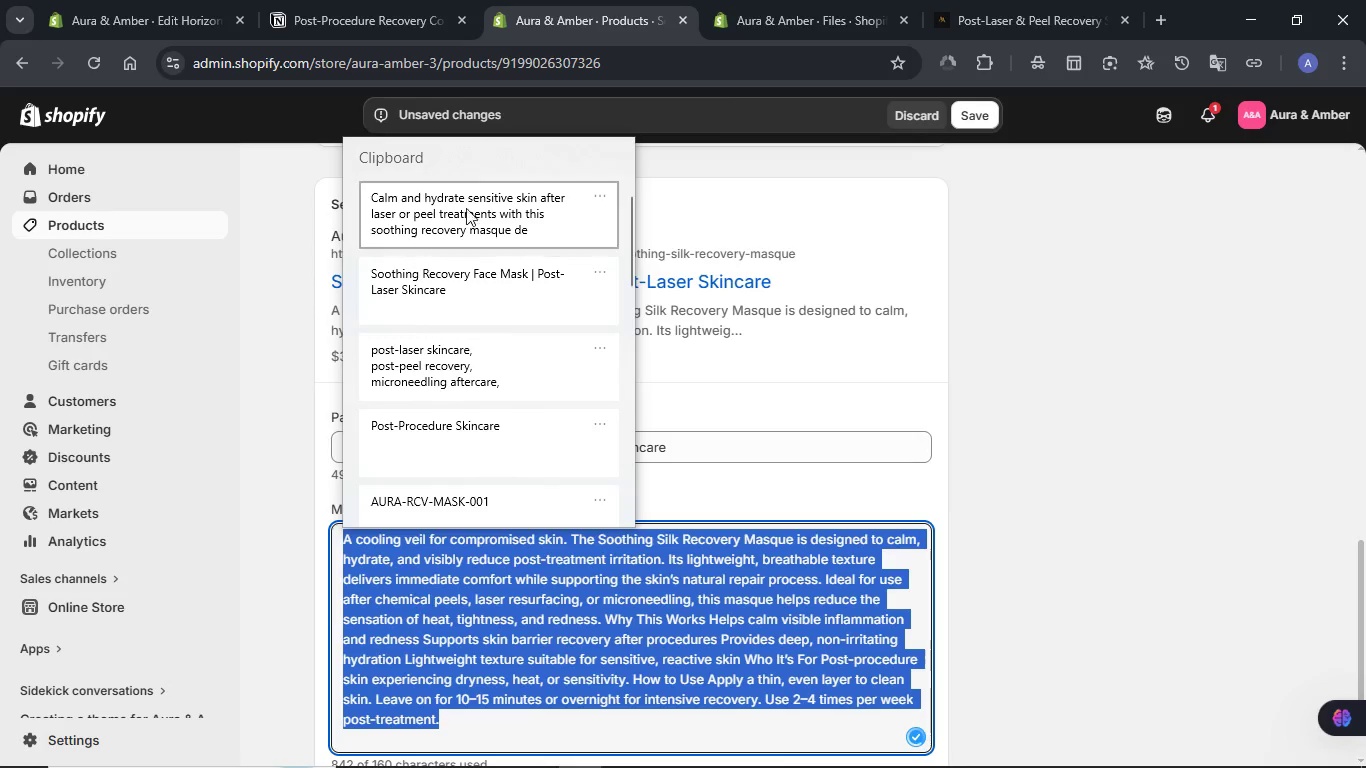 
left_click([470, 562])
 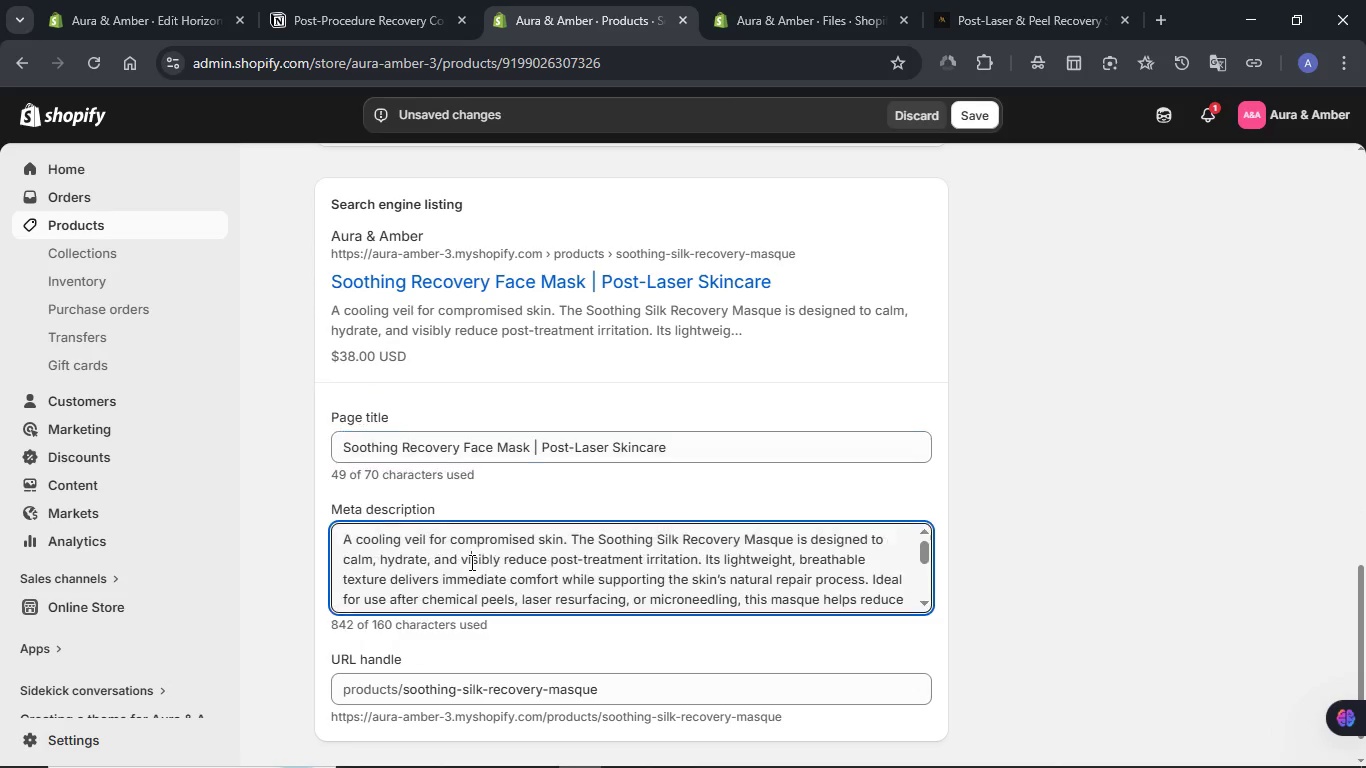 
key(Control+ControlLeft)
 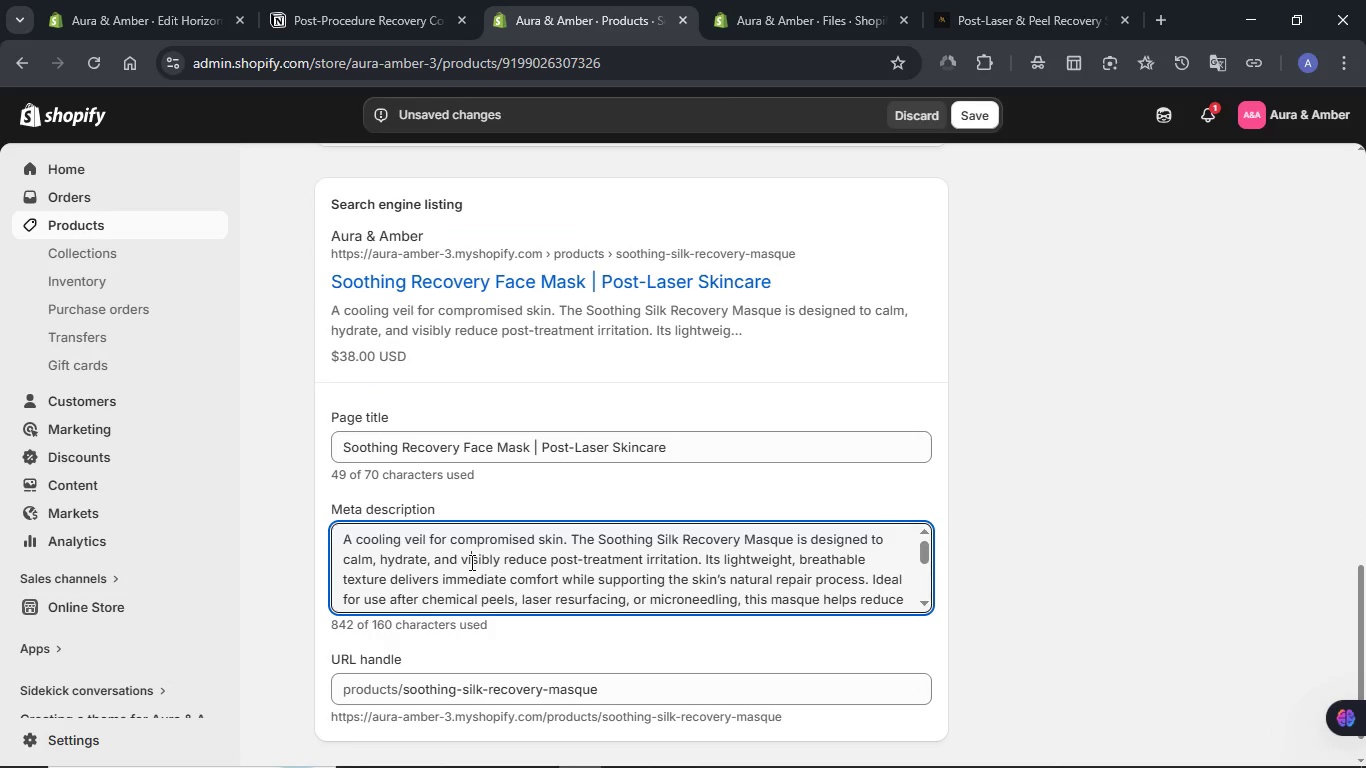 
key(Control+A)
 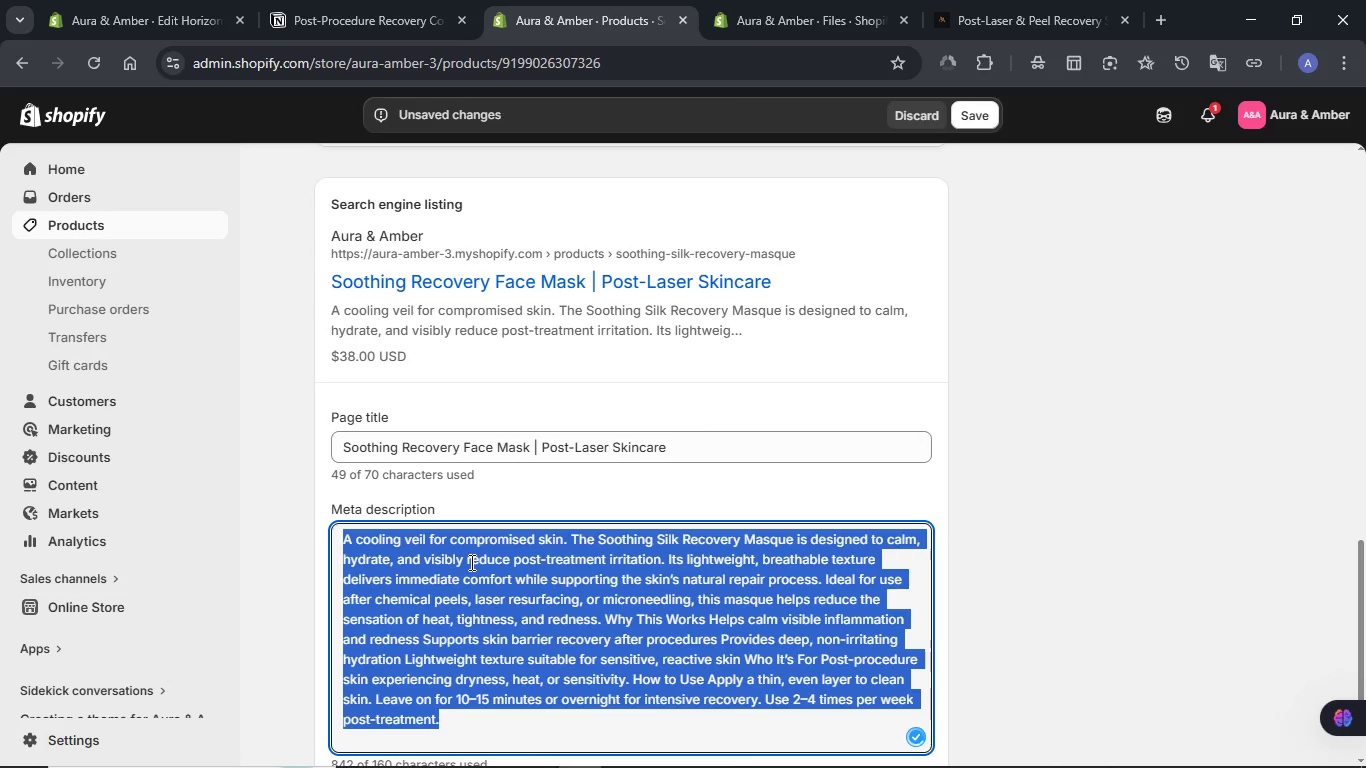 
hold_key(key=MetaLeft, duration=0.47)
 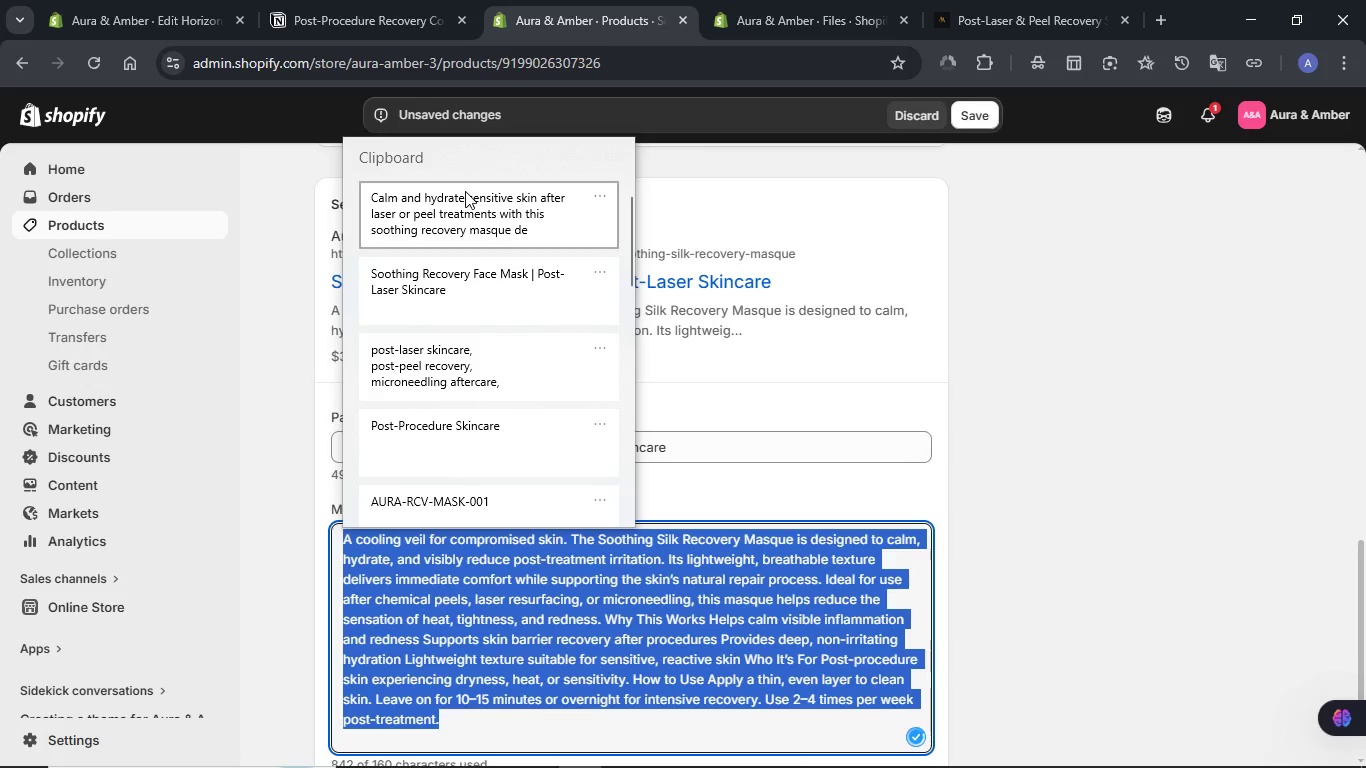 
double_click([465, 193])
 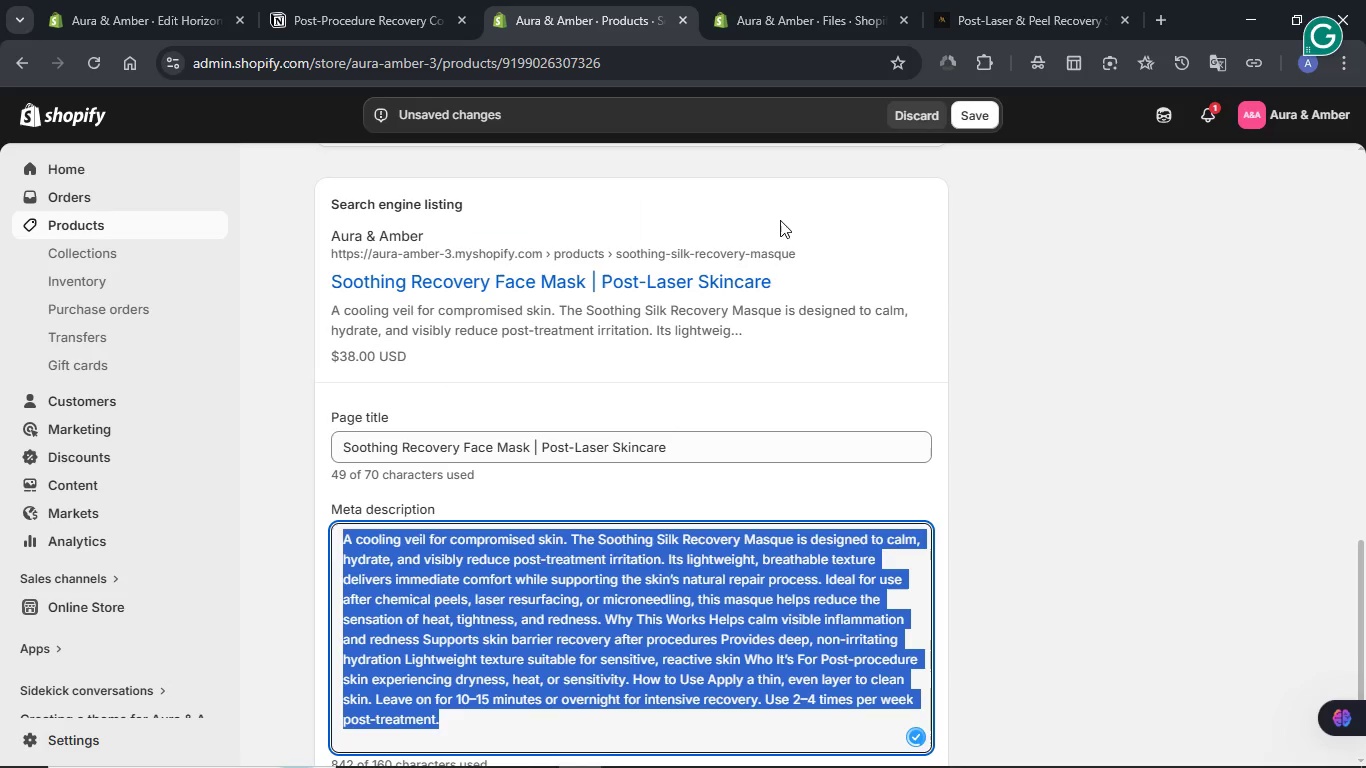 
key(Control+ControlLeft)
 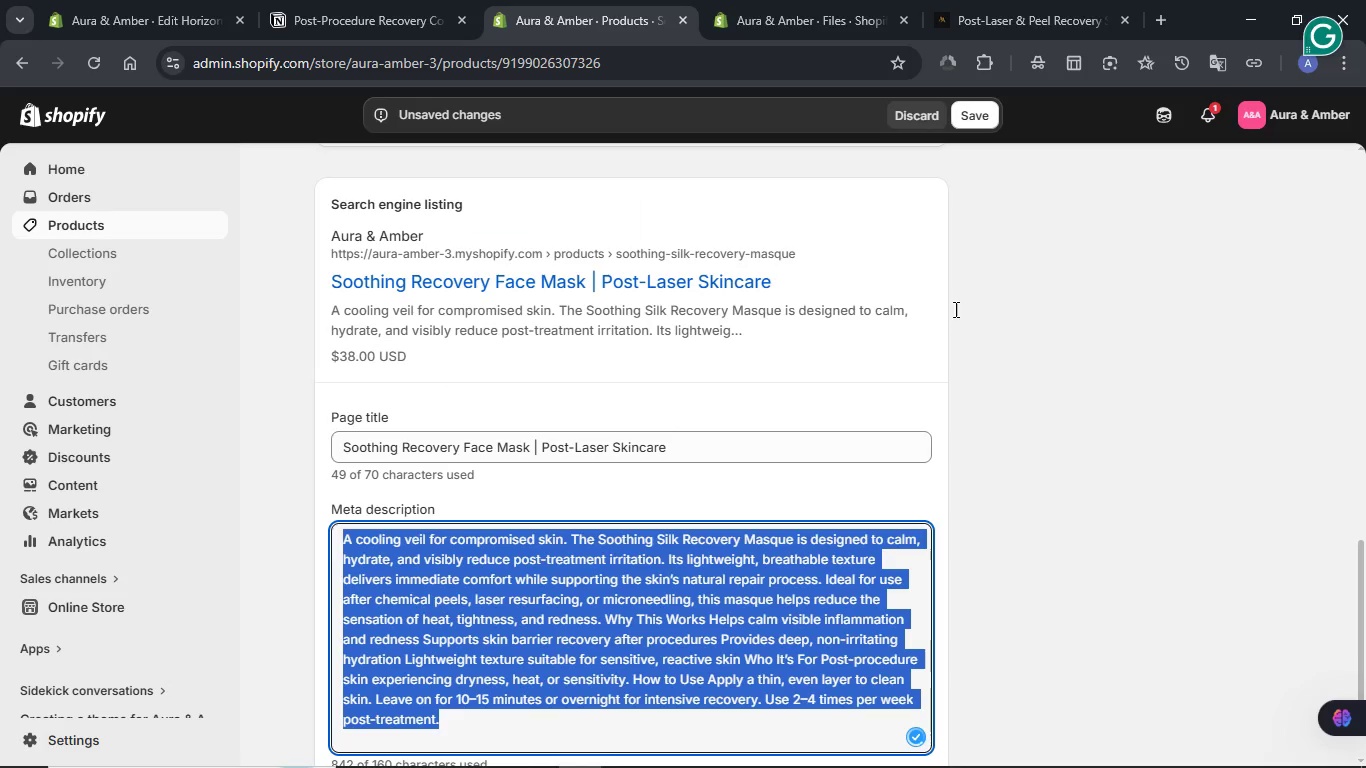 
key(Control+V)
 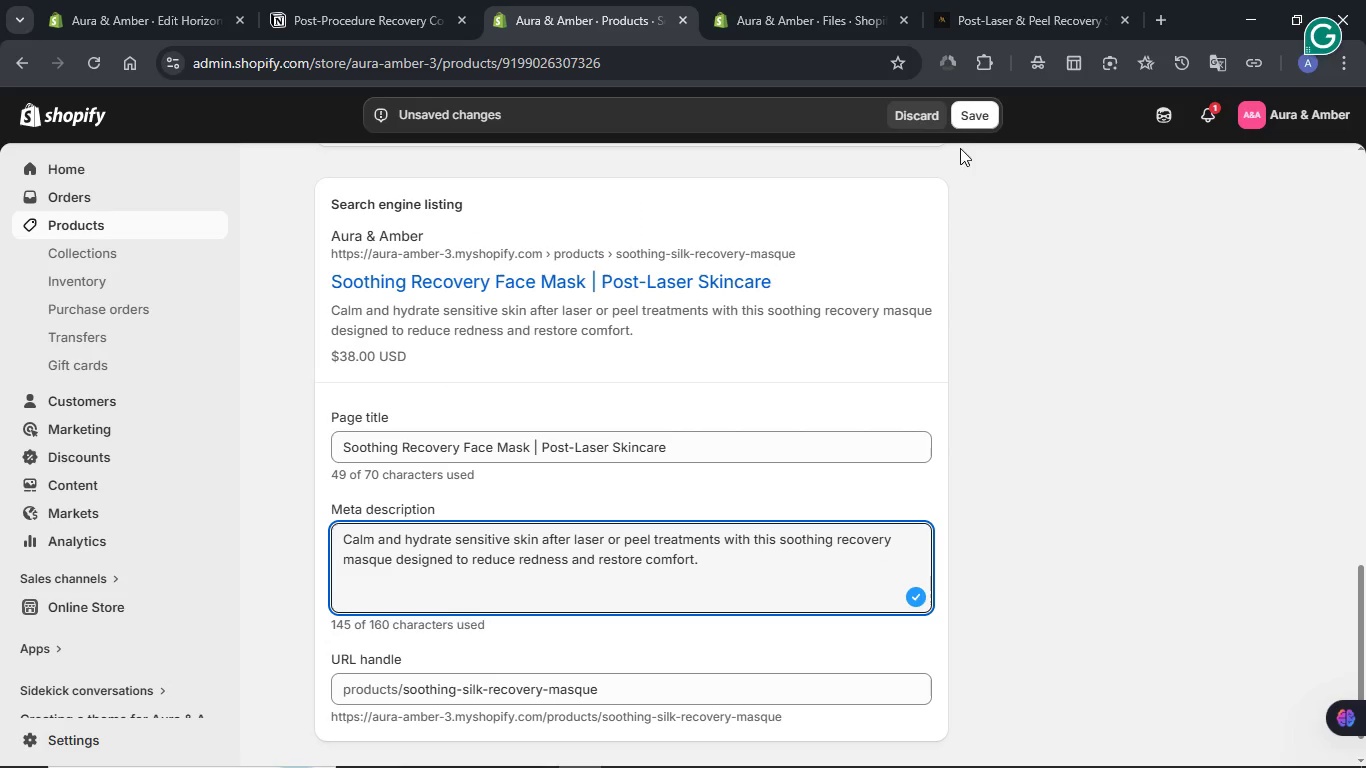 
left_click([969, 124])
 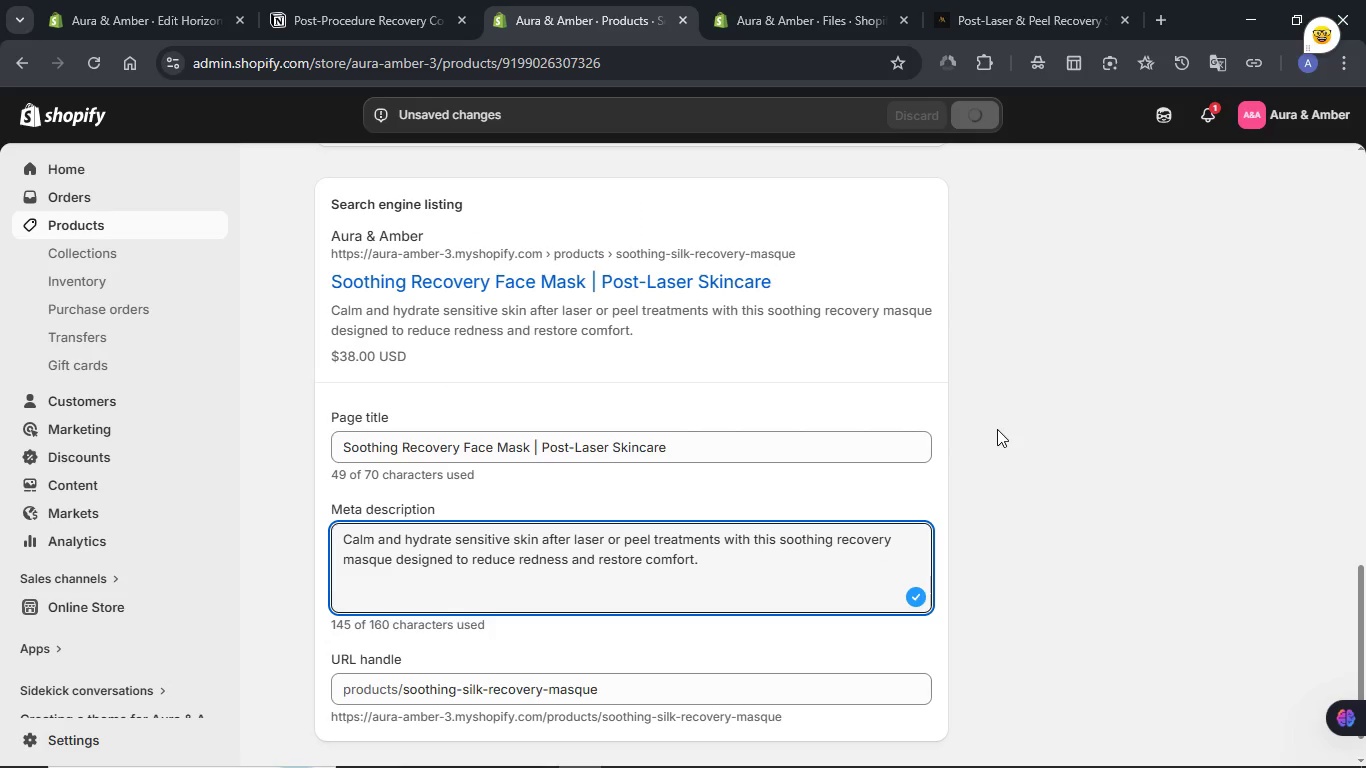 
wait(10.83)
 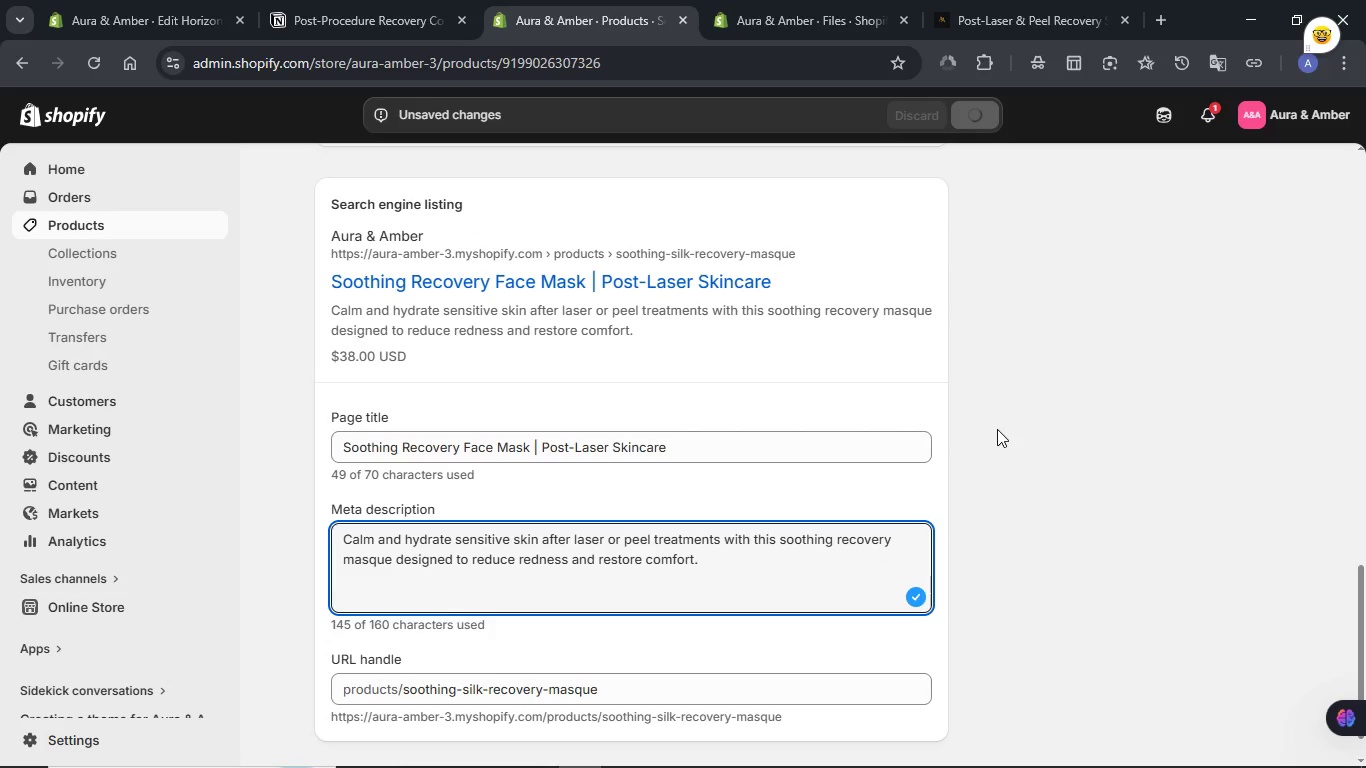 
scroll: coordinate [997, 399], scroll_direction: up, amount: 2.0
 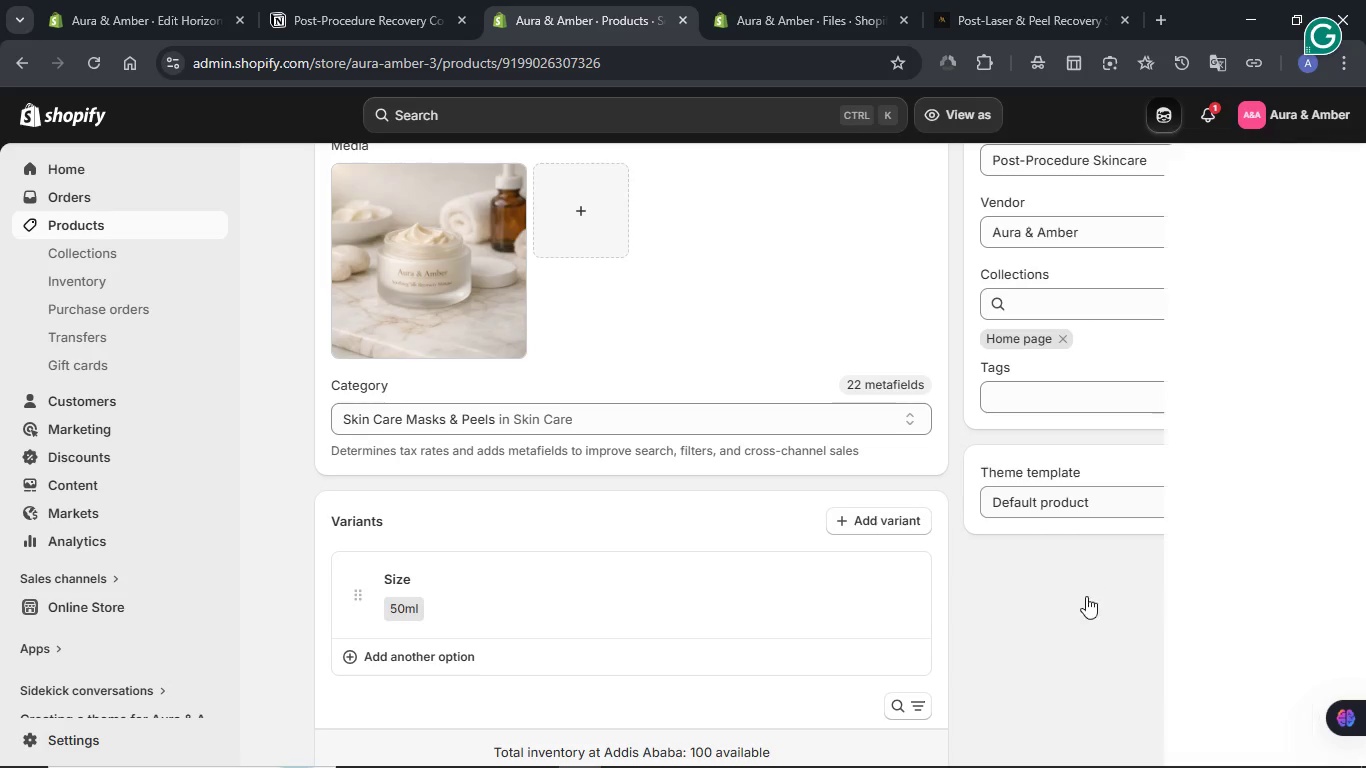 
wait(8.74)
 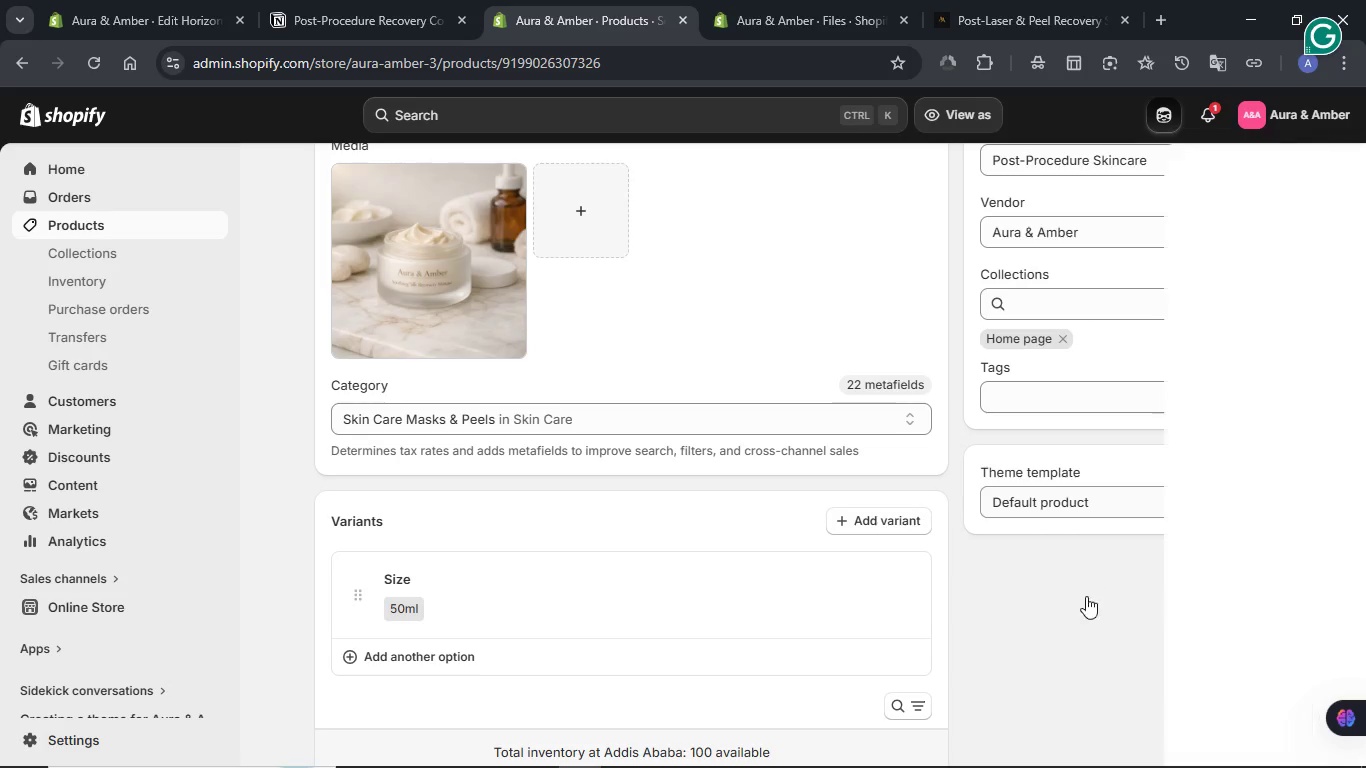 
type(Can you add 5 SEO friendly meta tags to this product)
 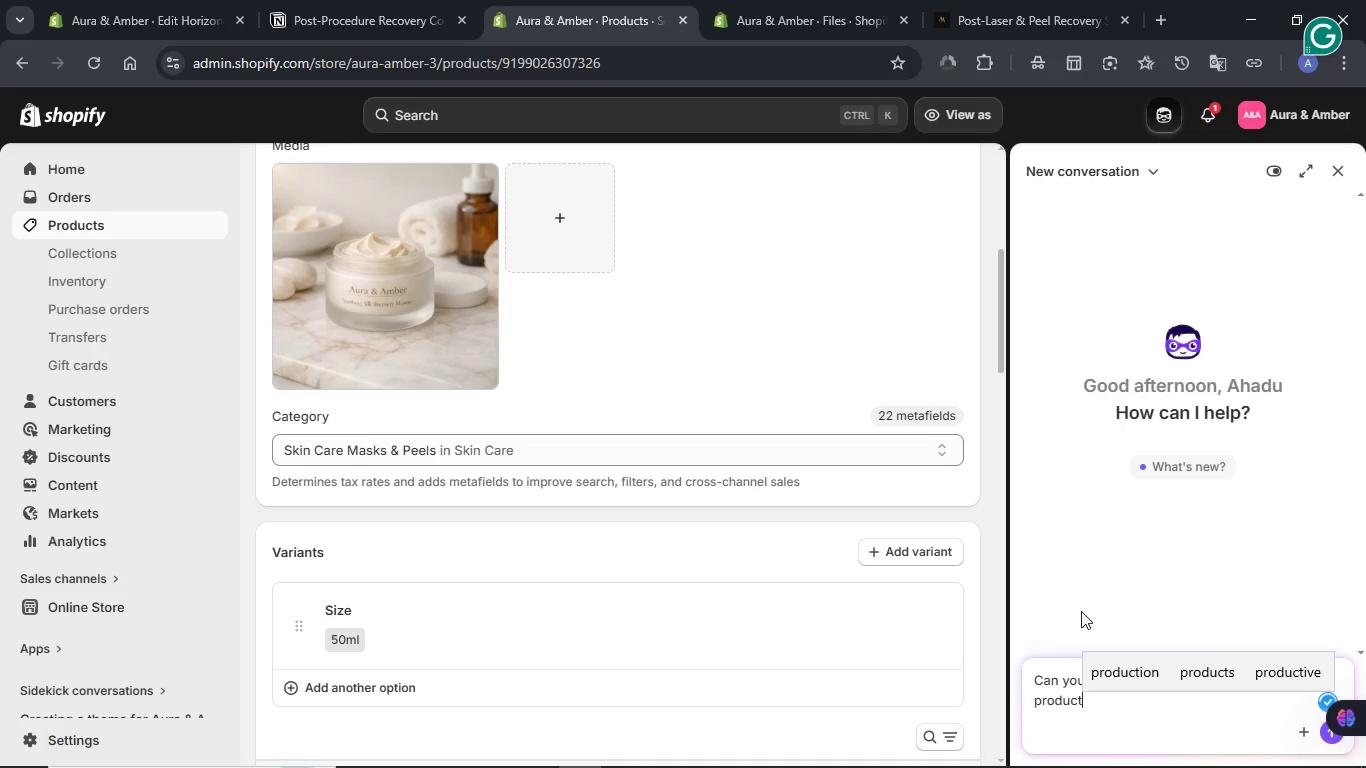 
key(Enter)
 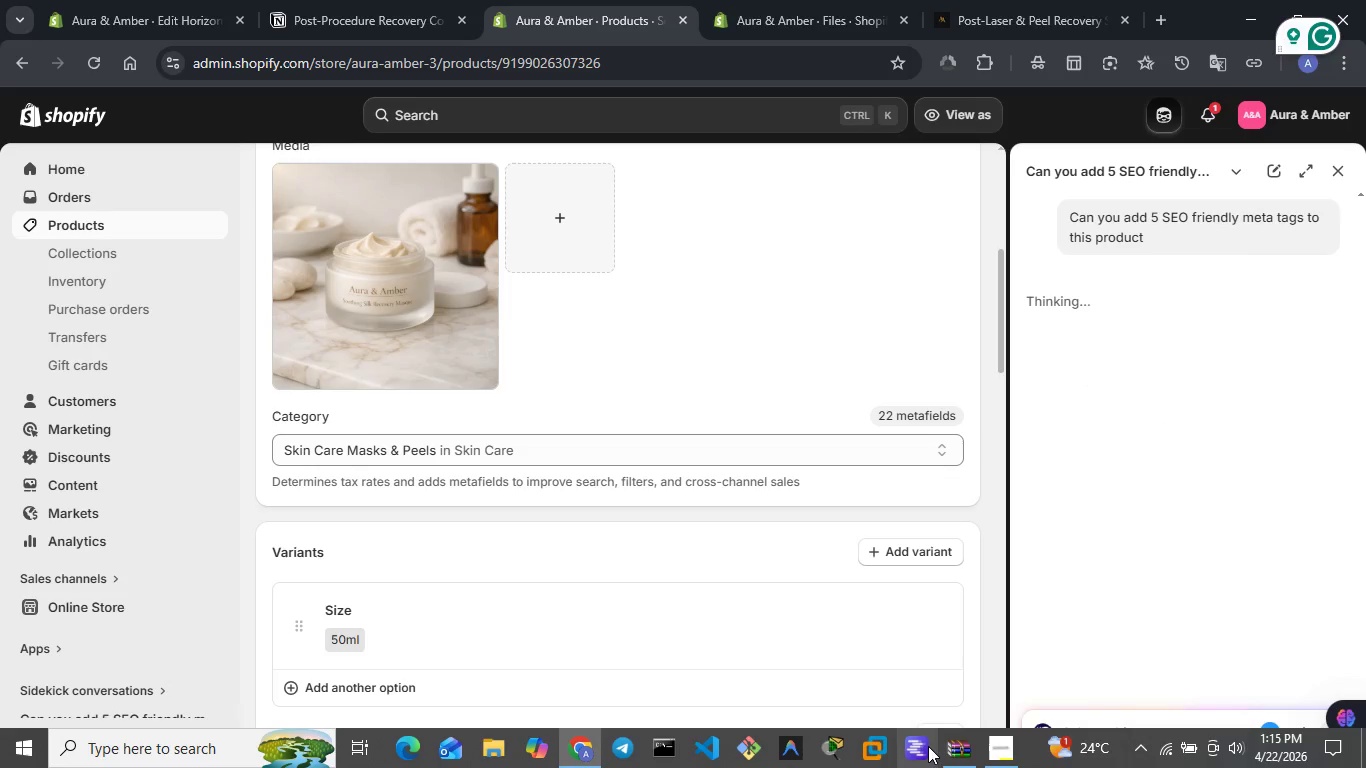 
left_click([989, 745])